 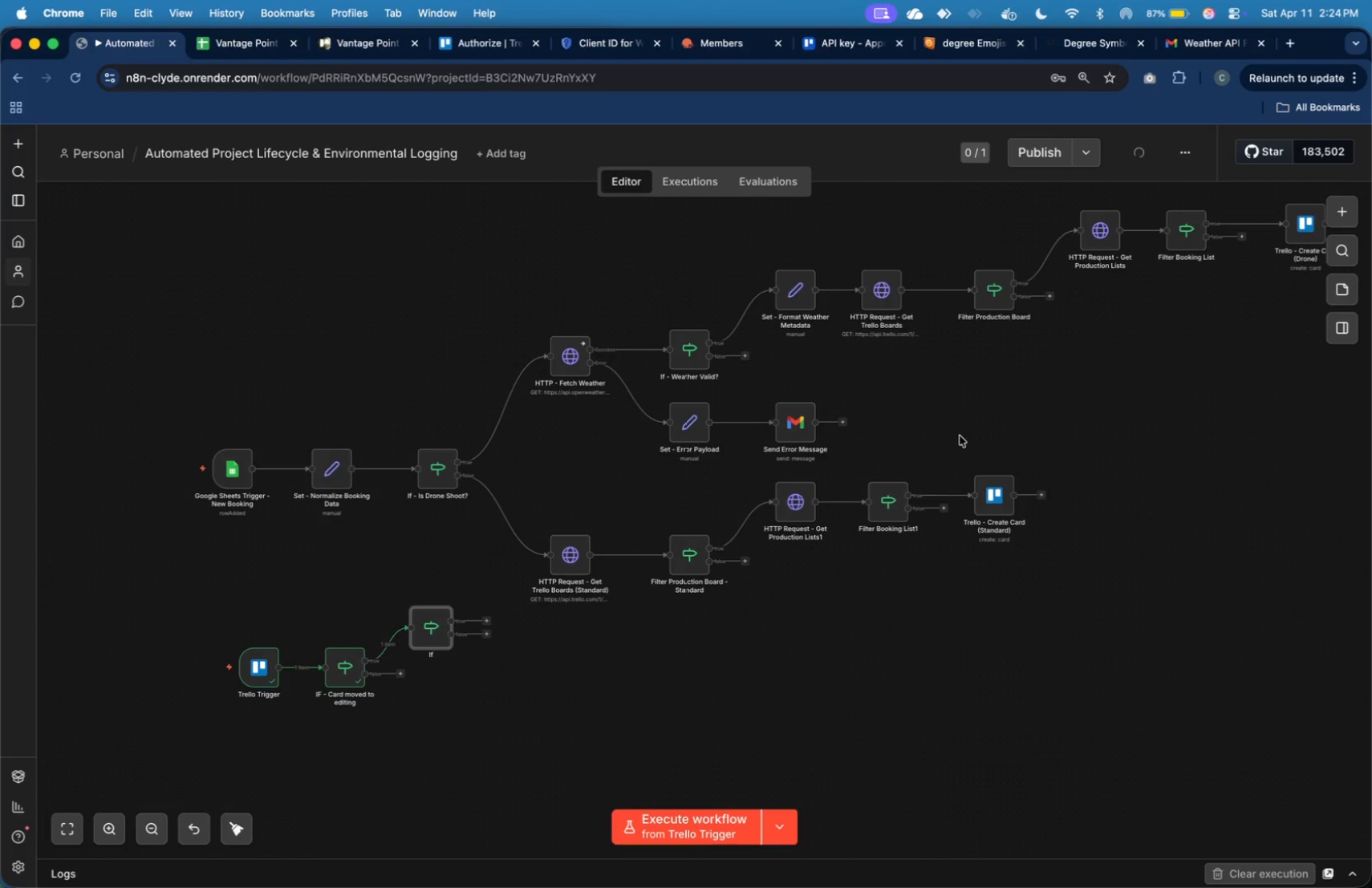 
double_click([258, 660])
 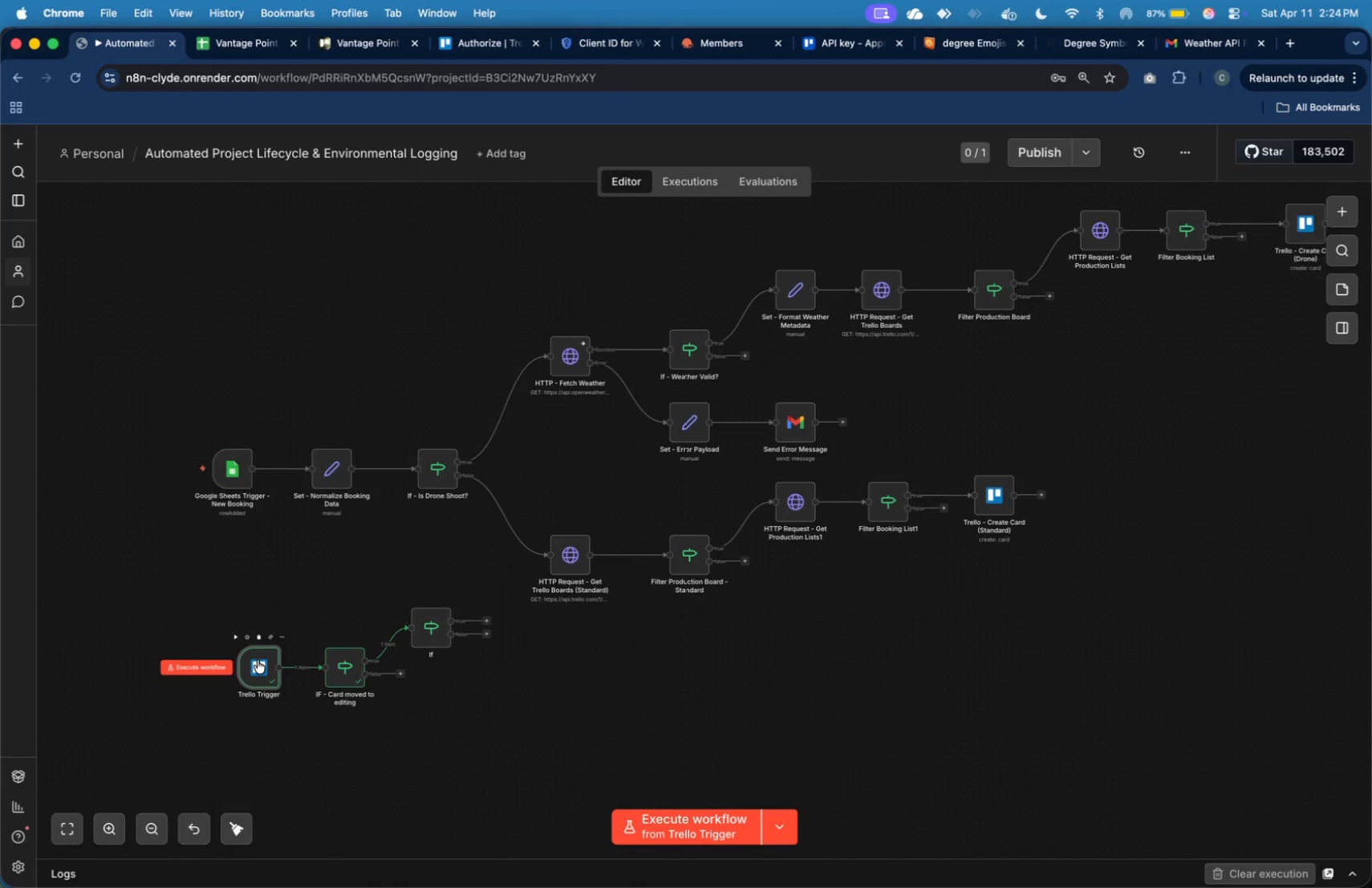 
triple_click([258, 660])
 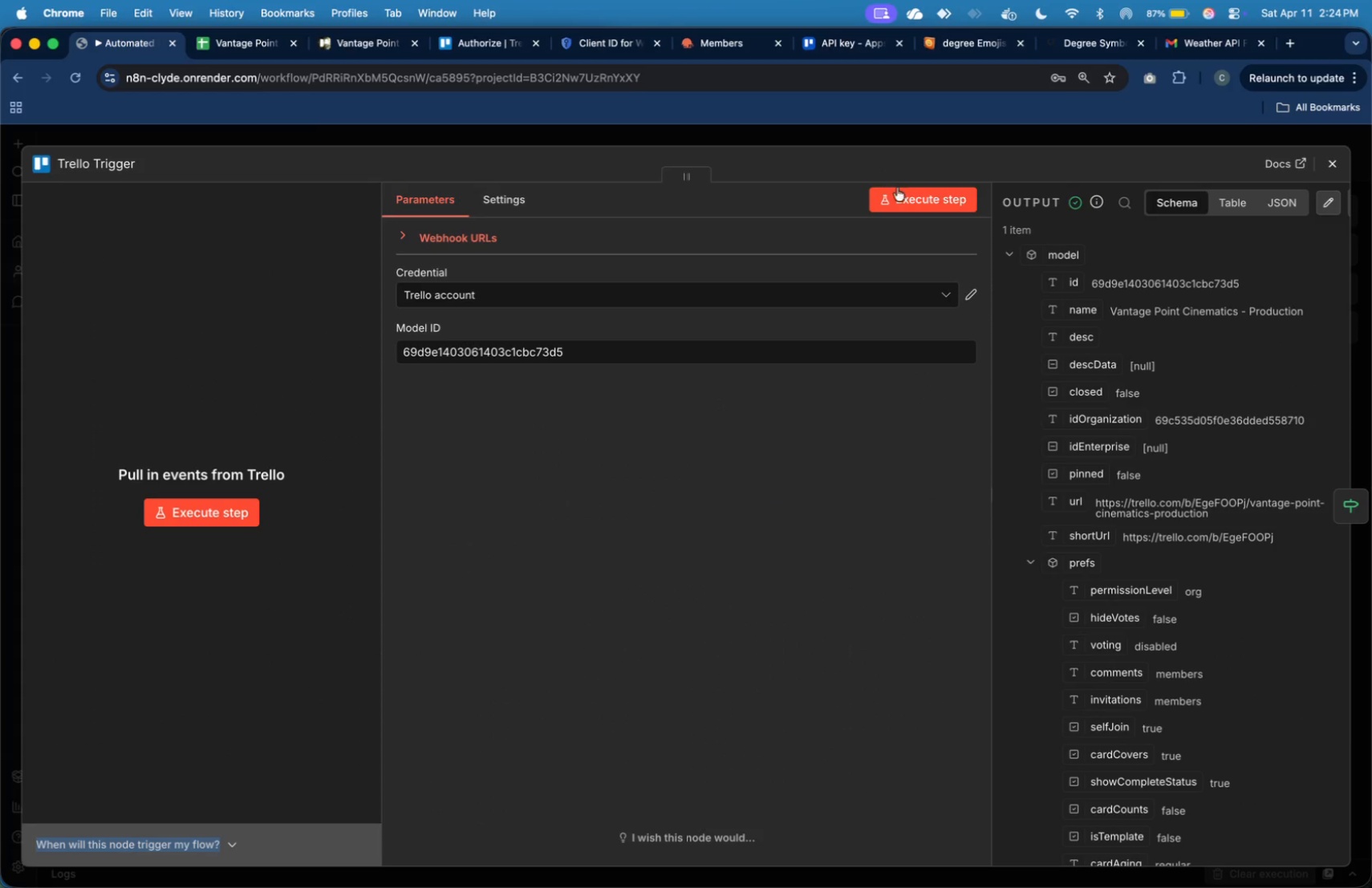 
left_click([901, 202])
 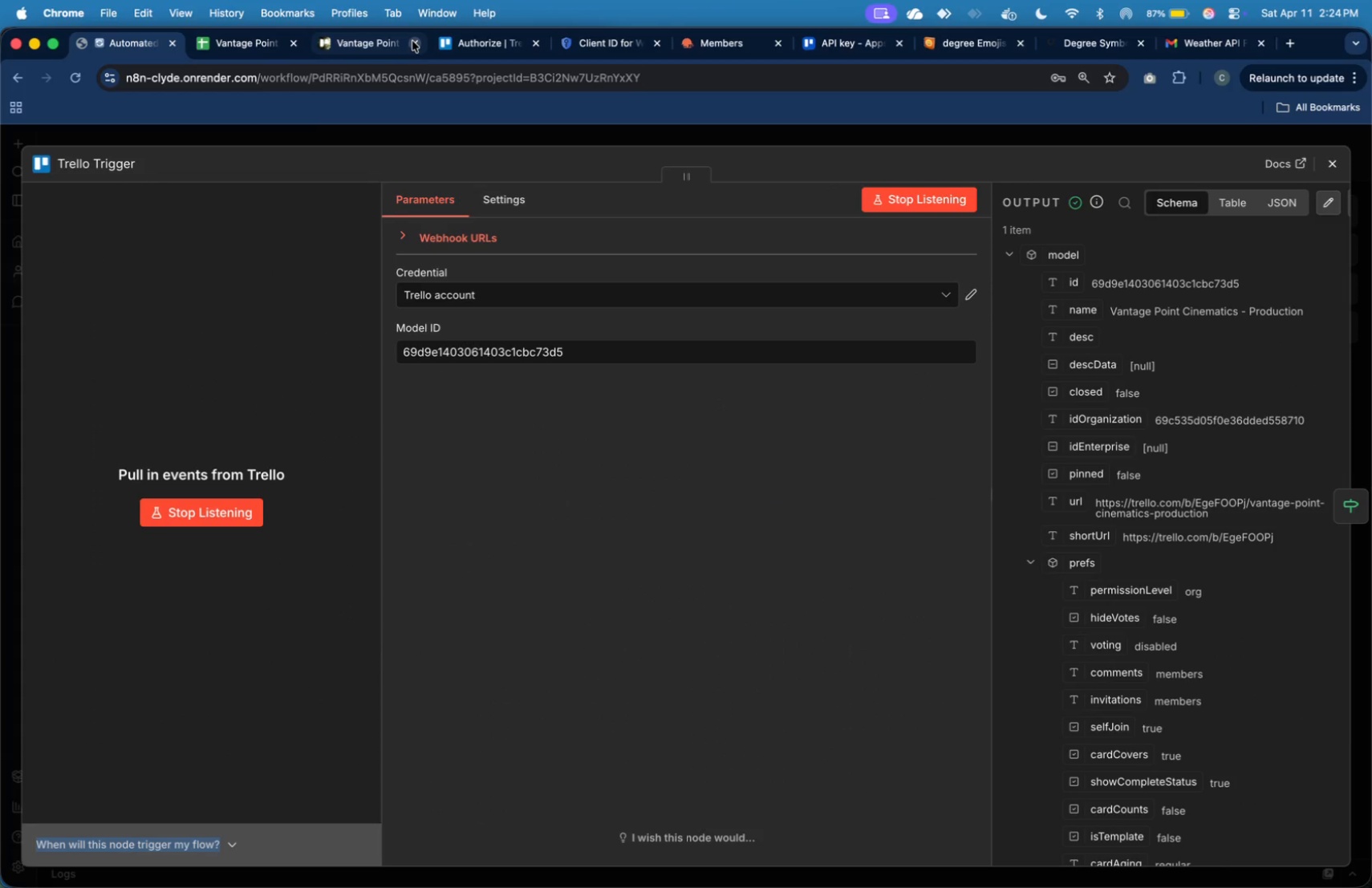 
left_click([380, 47])
 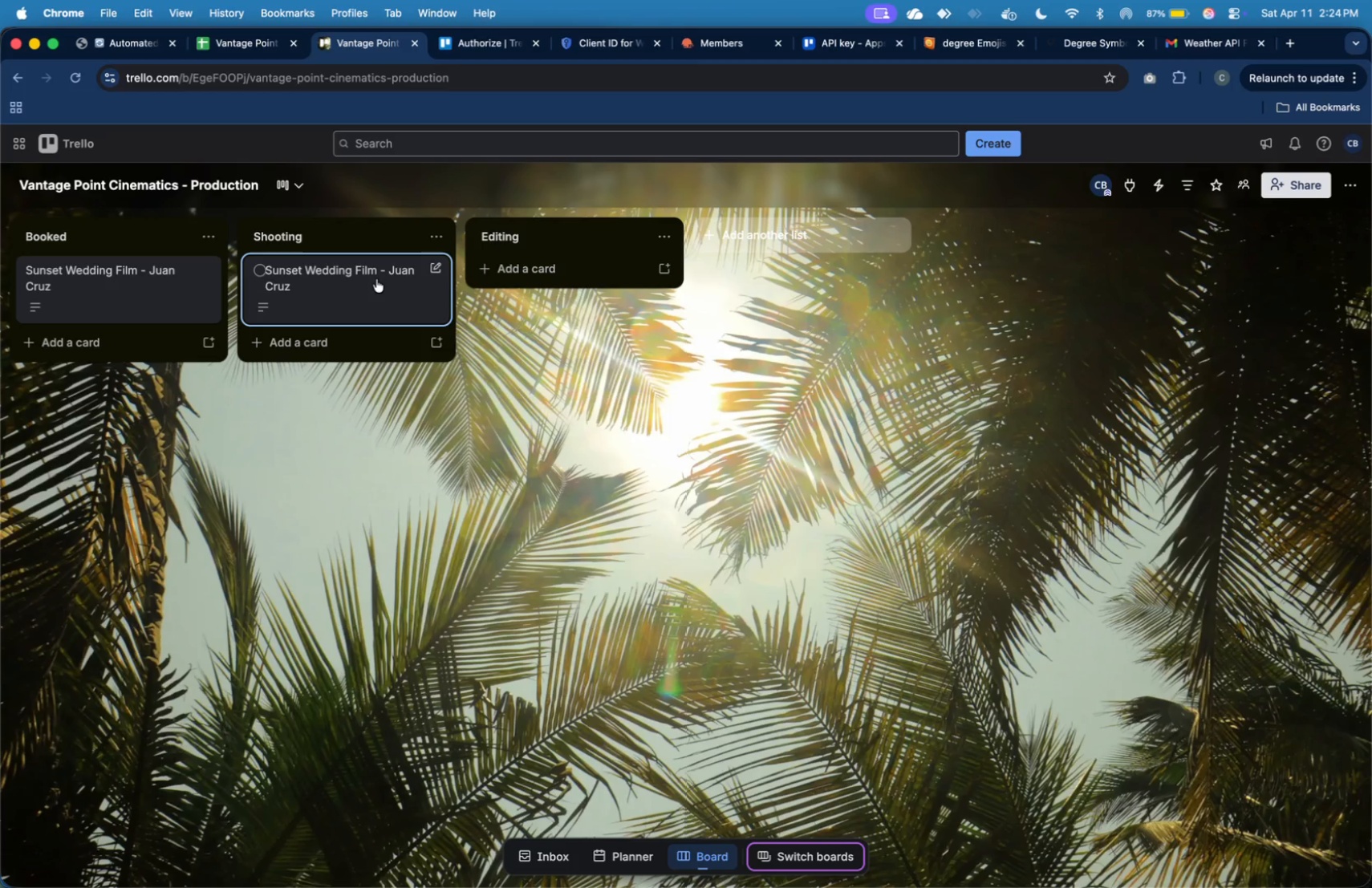 
left_click_drag(start_coordinate=[376, 283], to_coordinate=[534, 277])
 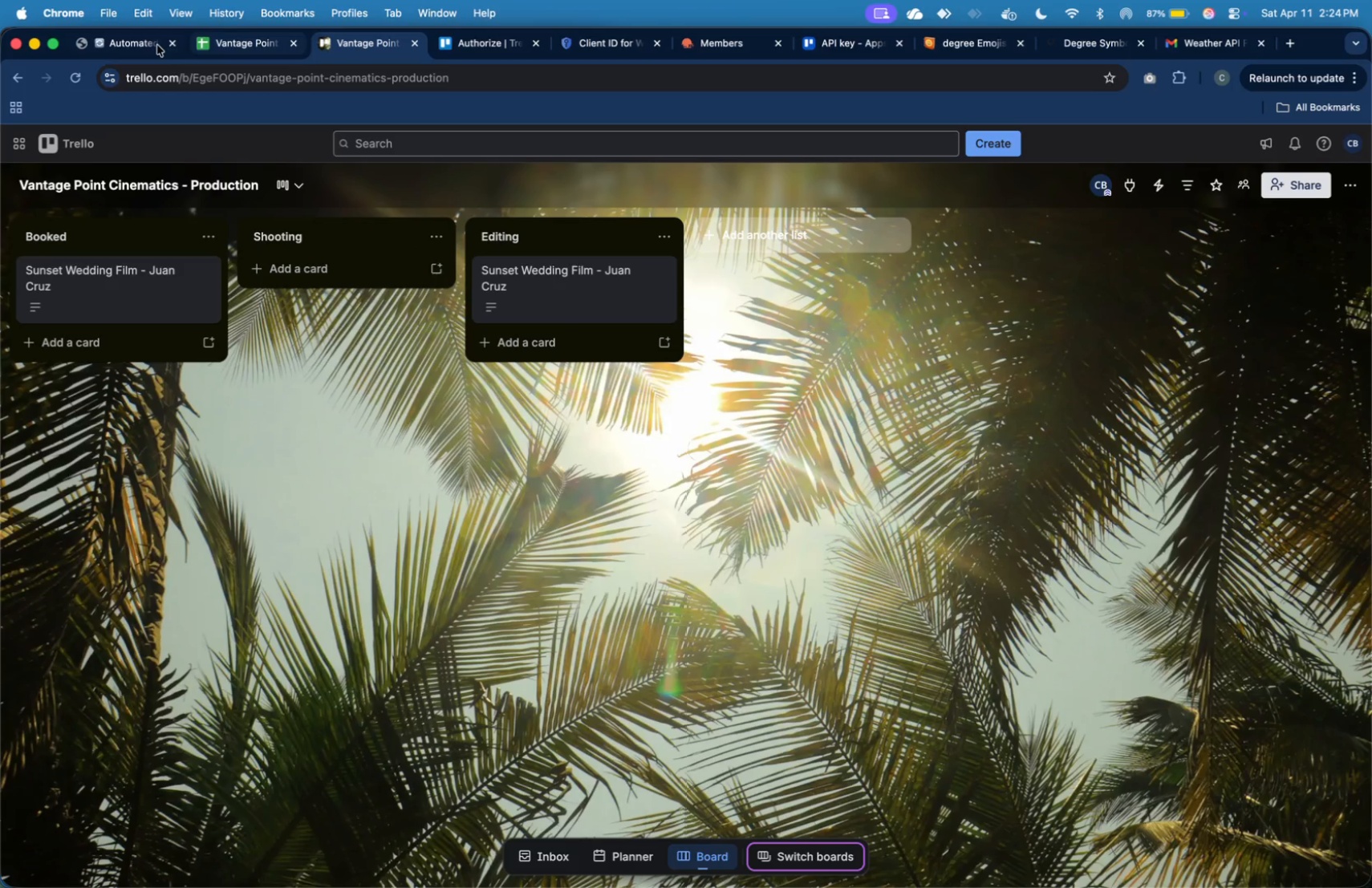 
left_click([147, 43])
 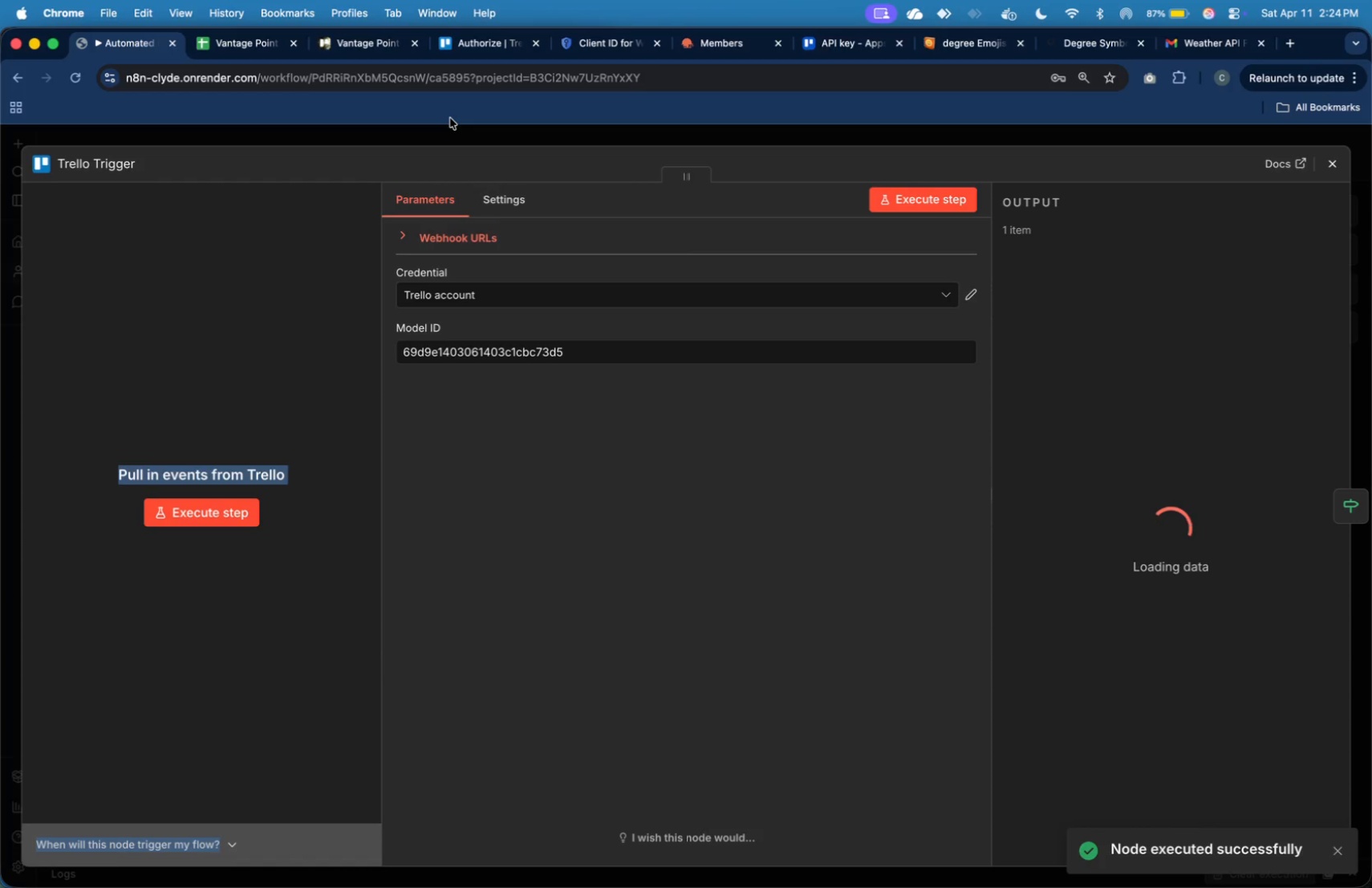 
wait(9.77)
 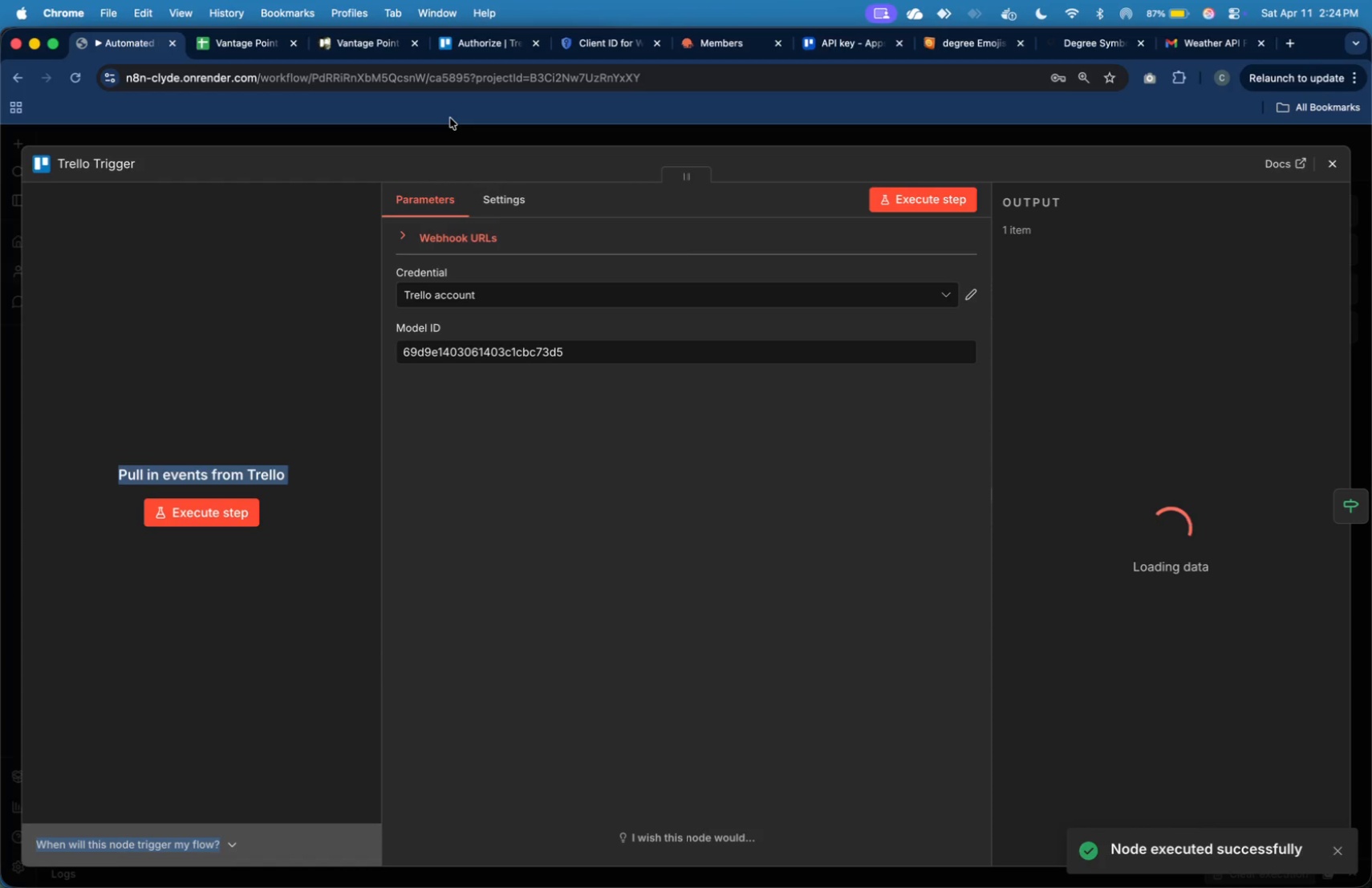 
left_click([1339, 164])
 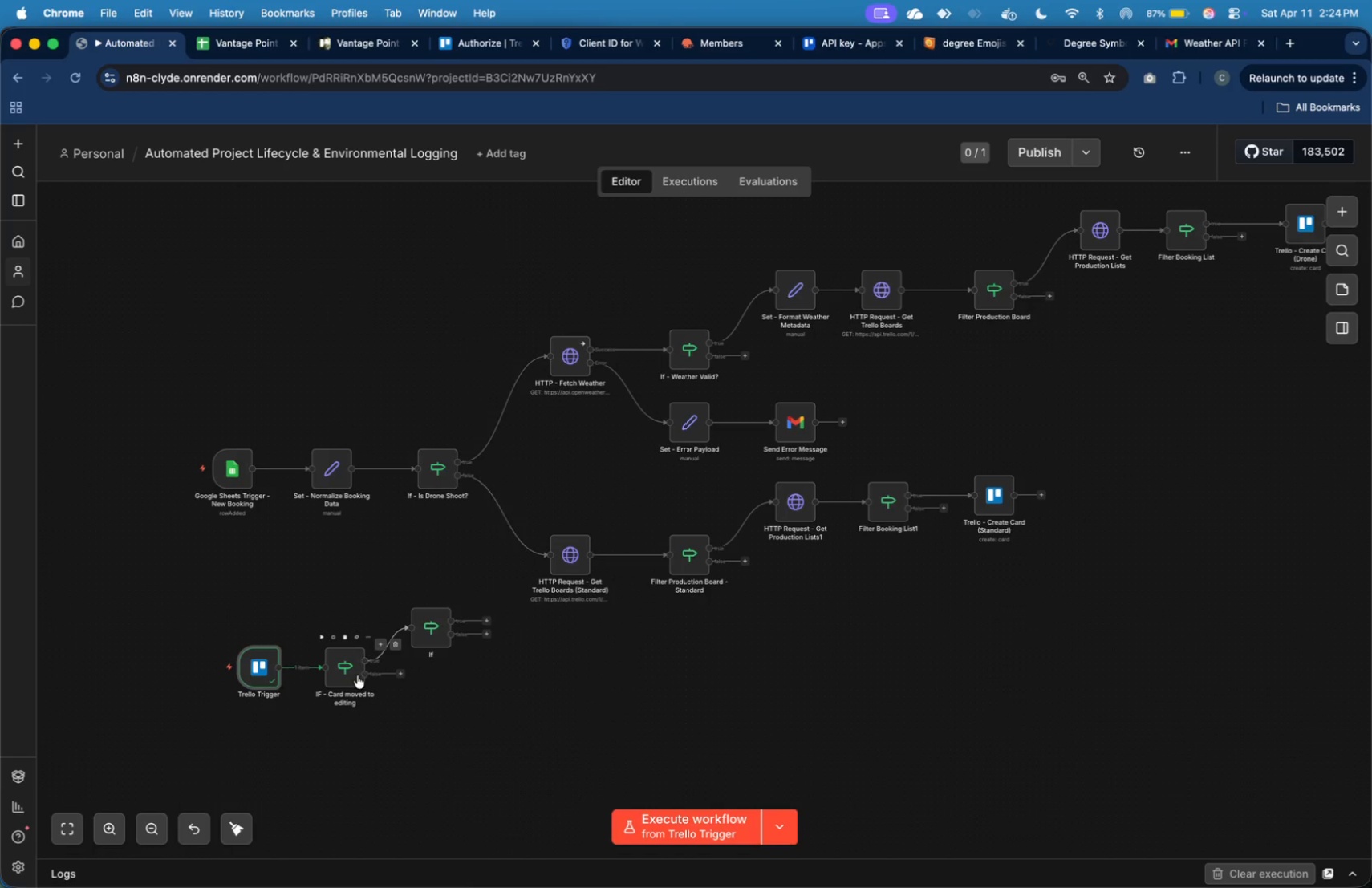 
double_click([355, 675])
 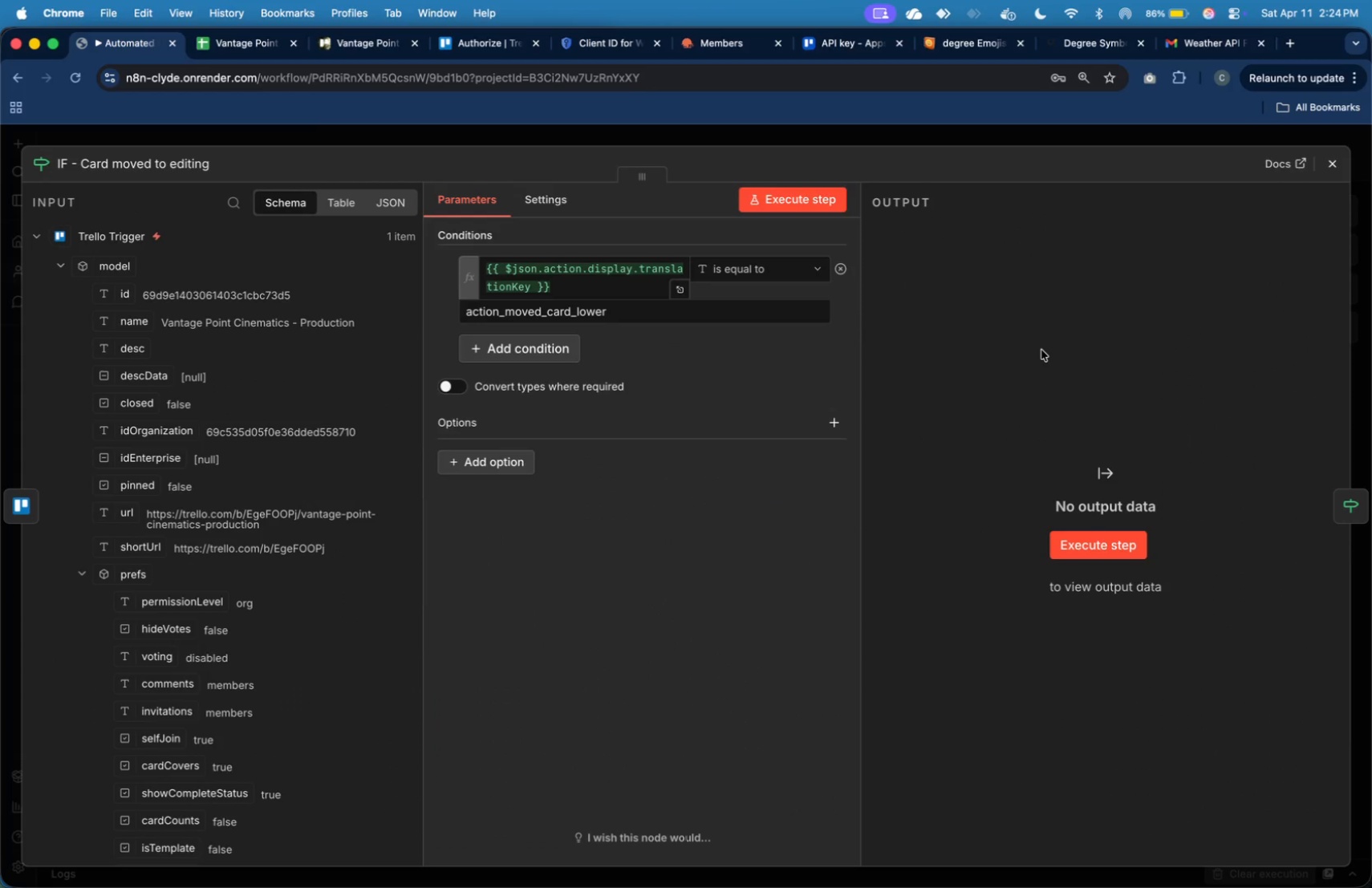 
wait(8.66)
 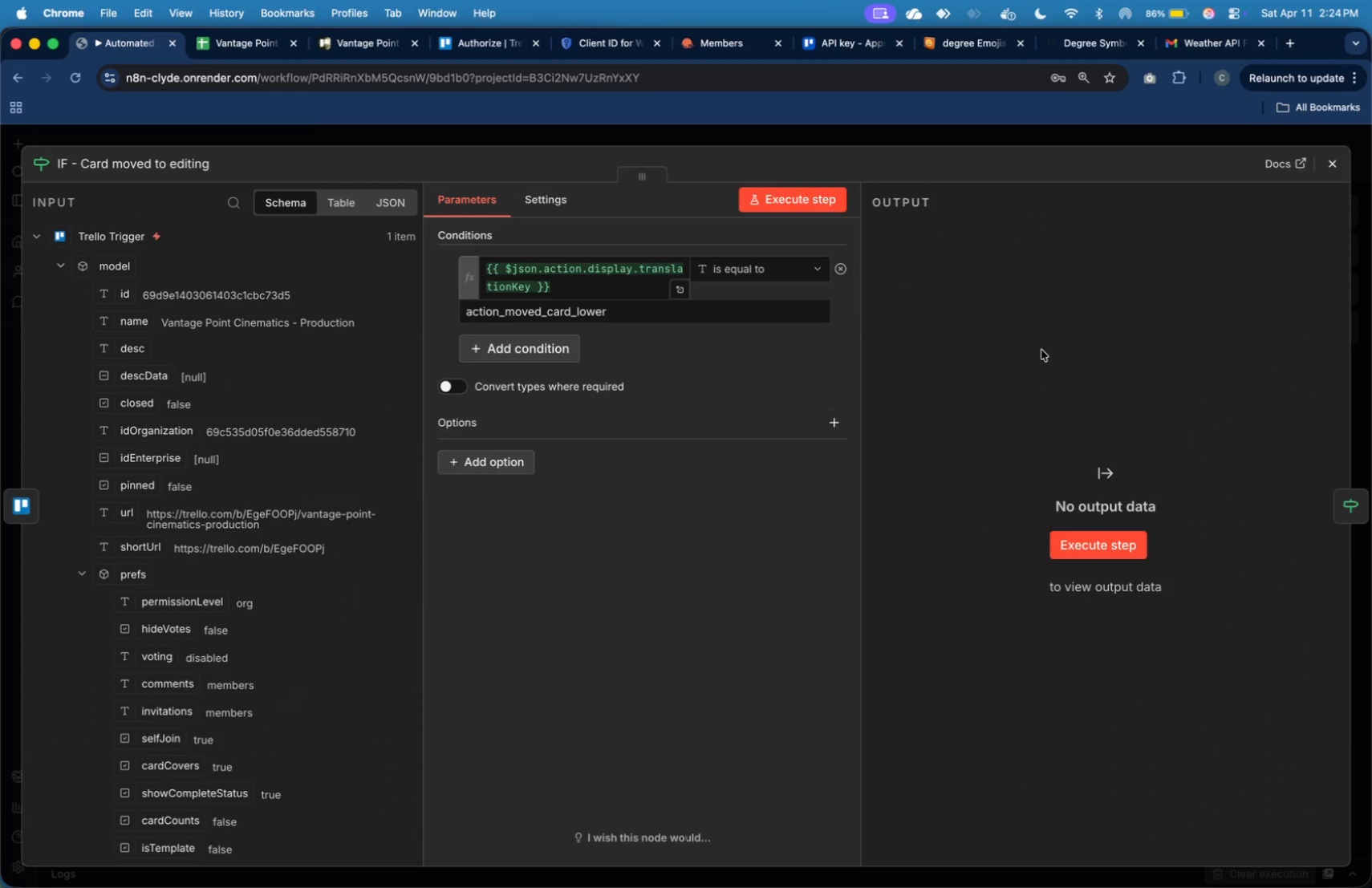 
mouse_move([715, 232])
 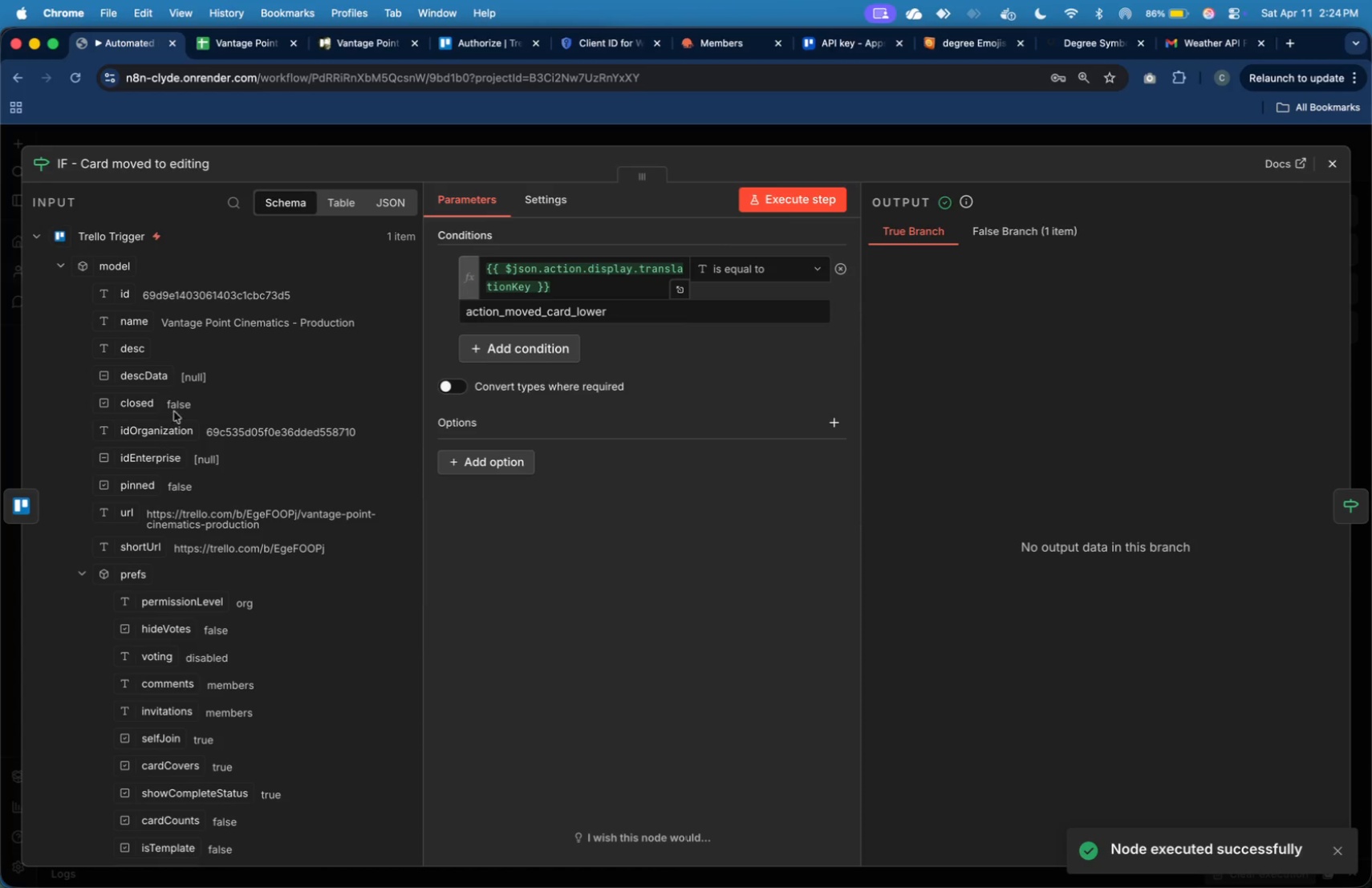 
scroll: coordinate [180, 415], scroll_direction: down, amount: 7.0
 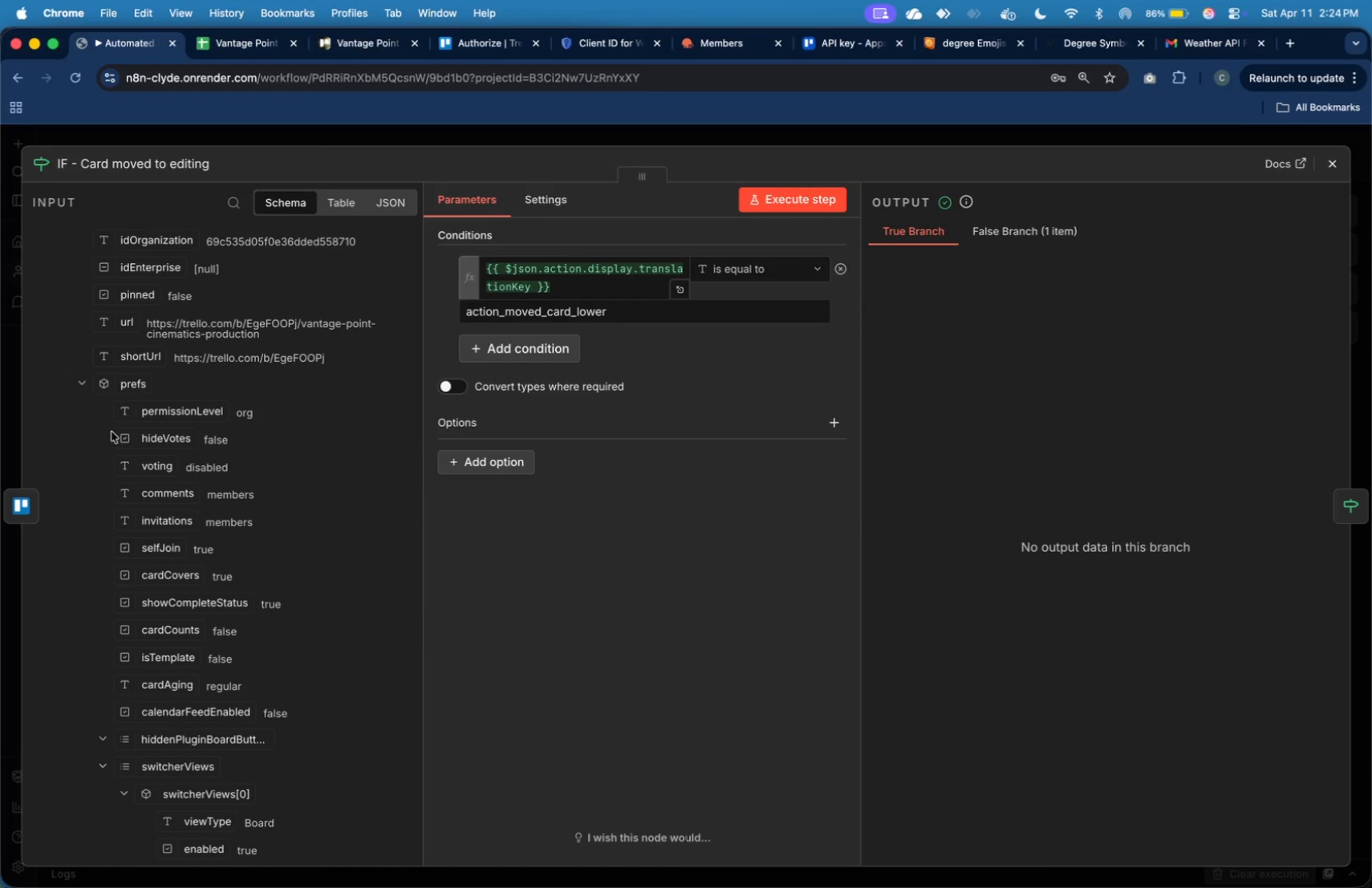 
left_click([83, 387])
 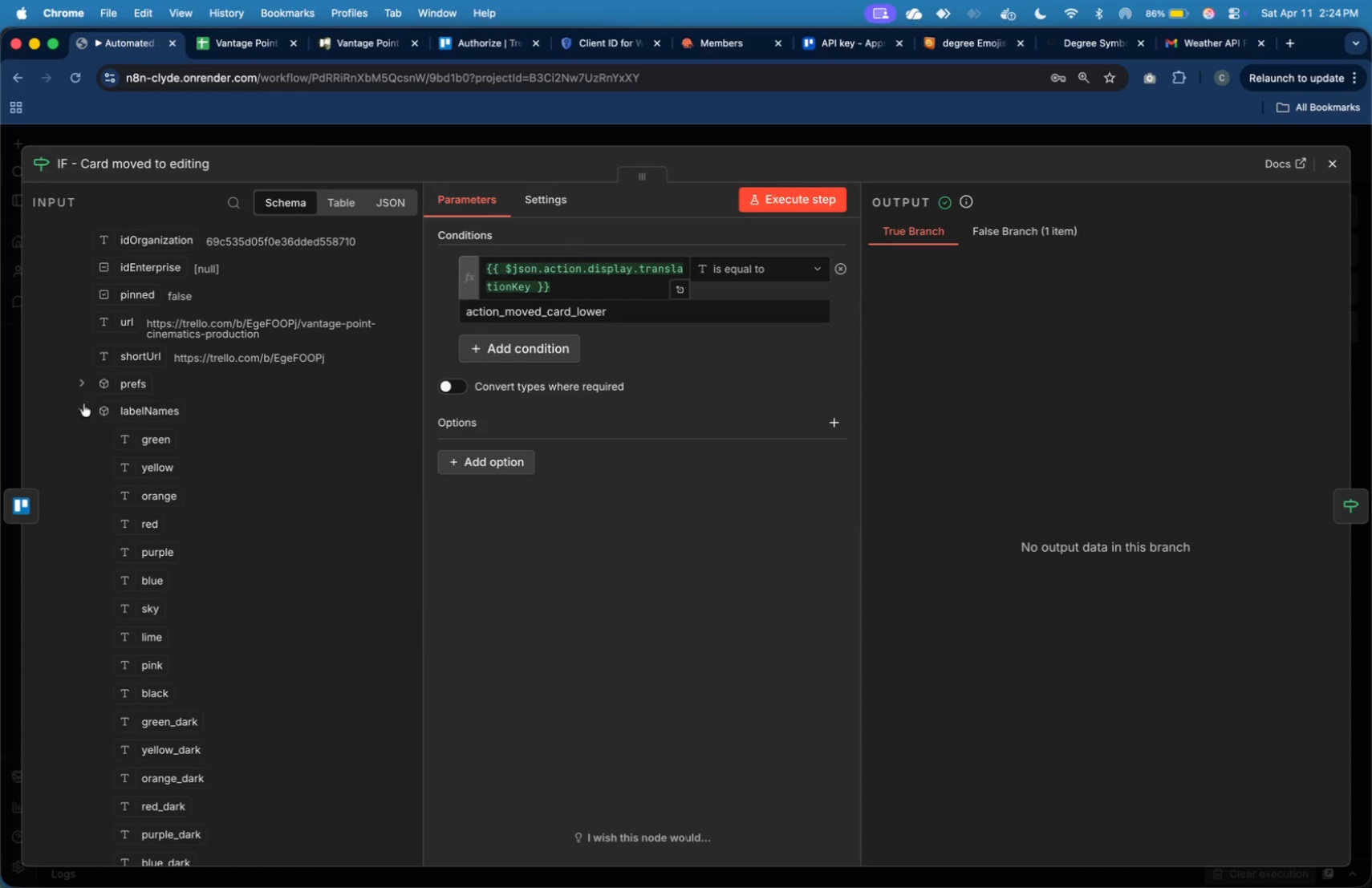 
left_click([83, 406])
 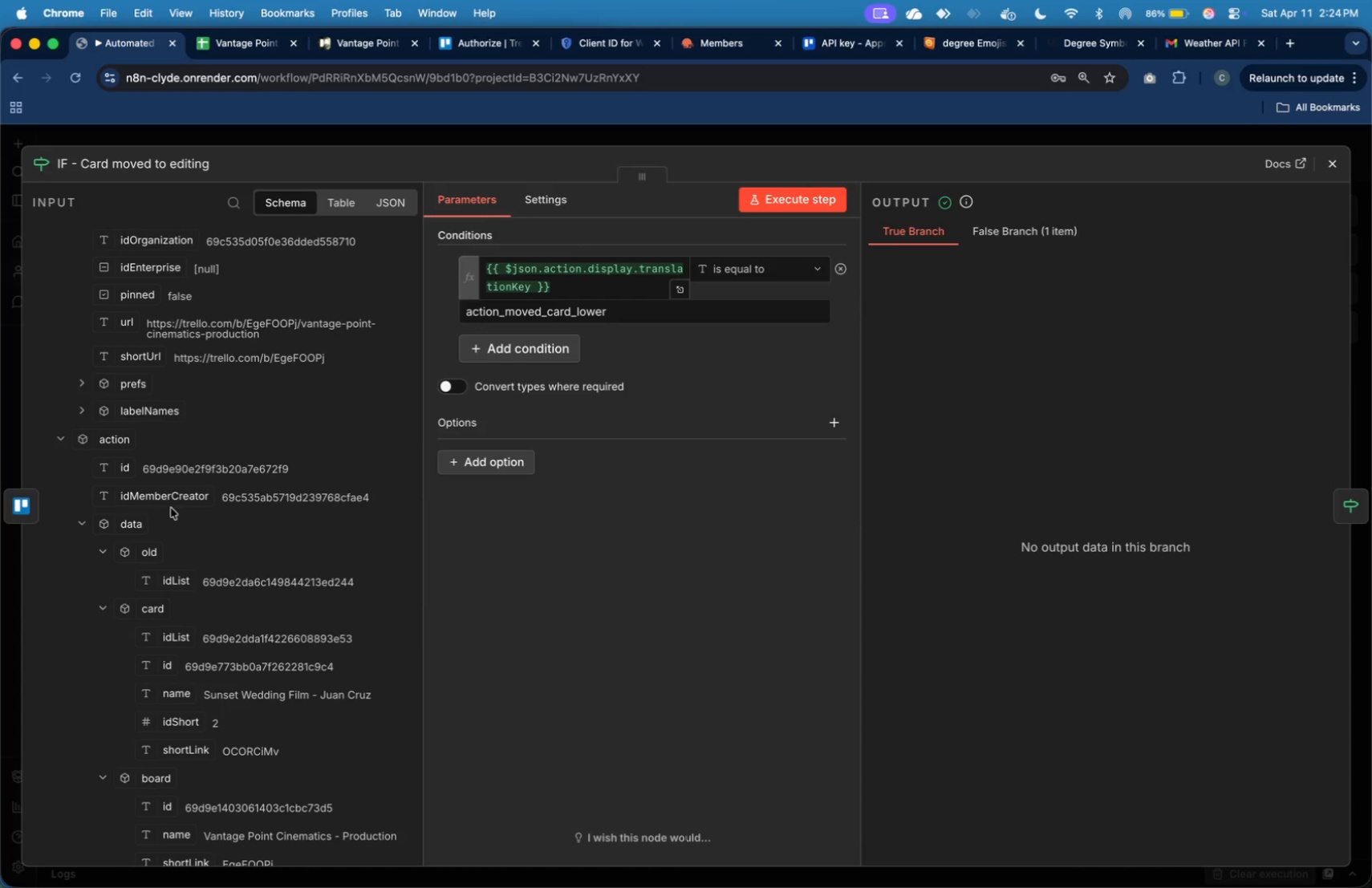 
scroll: coordinate [182, 525], scroll_direction: down, amount: 19.0
 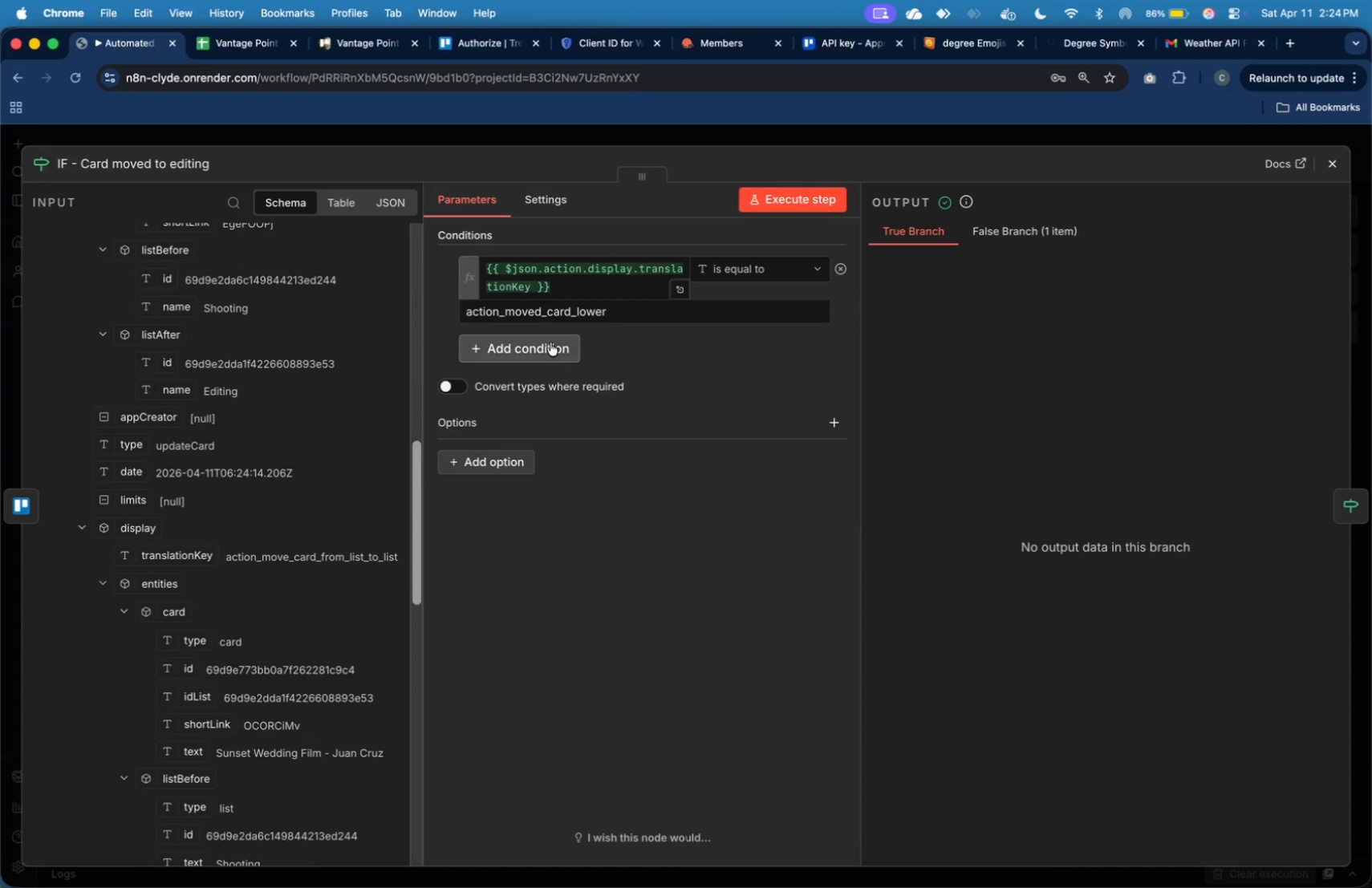 
left_click_drag(start_coordinate=[611, 313], to_coordinate=[451, 317])
 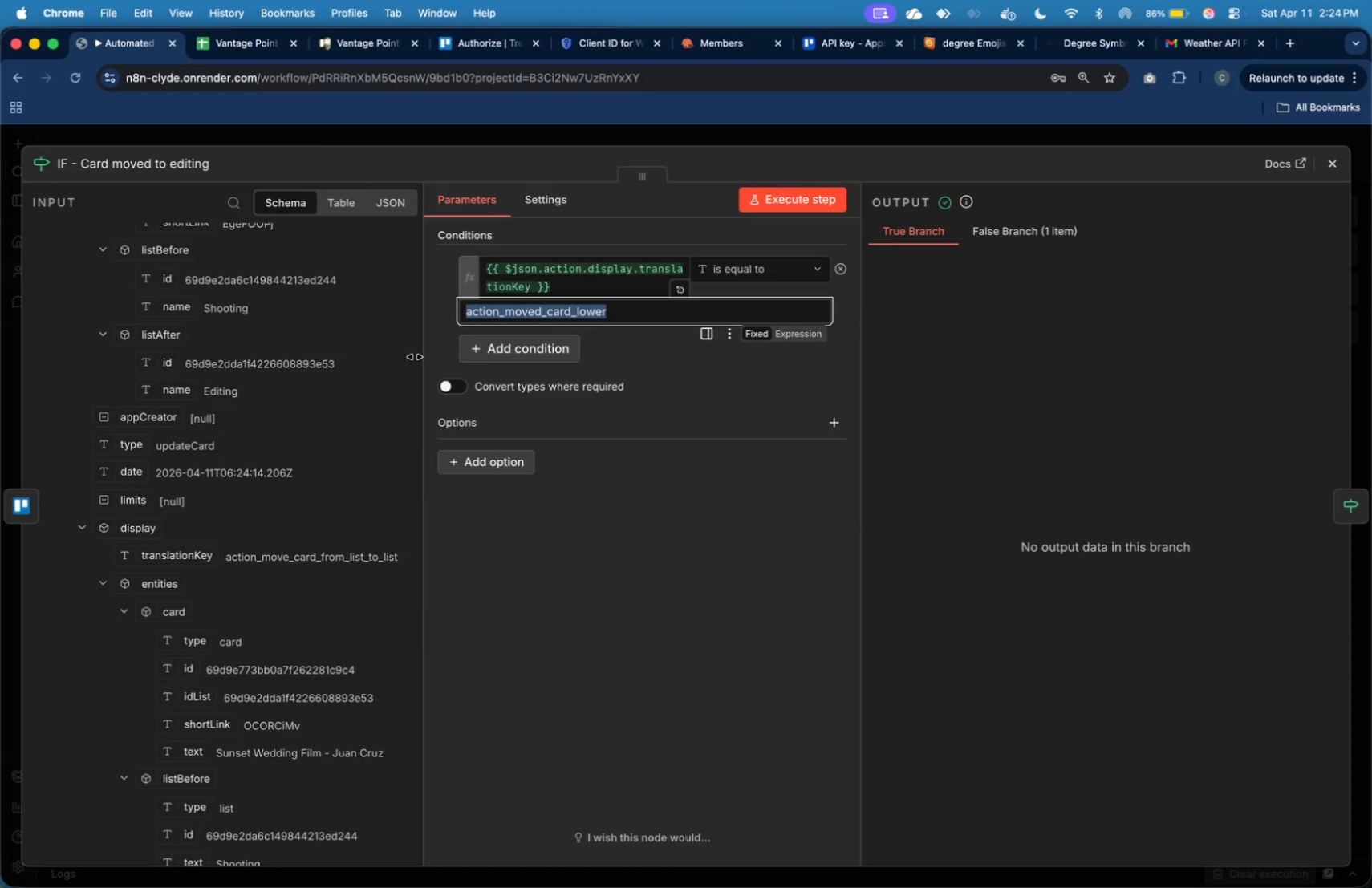 
key(Backspace)
 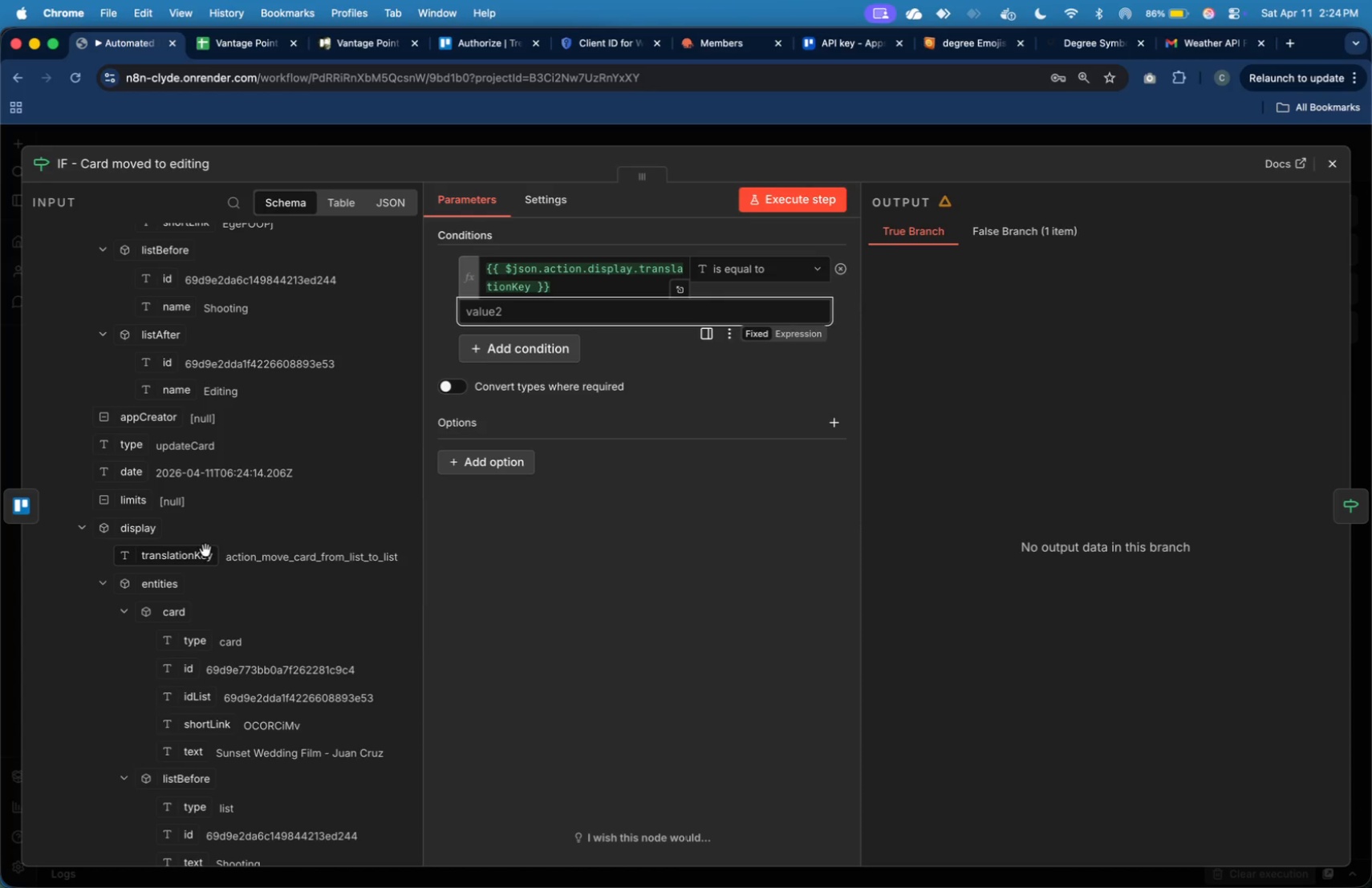 
left_click_drag(start_coordinate=[203, 552], to_coordinate=[549, 318])
 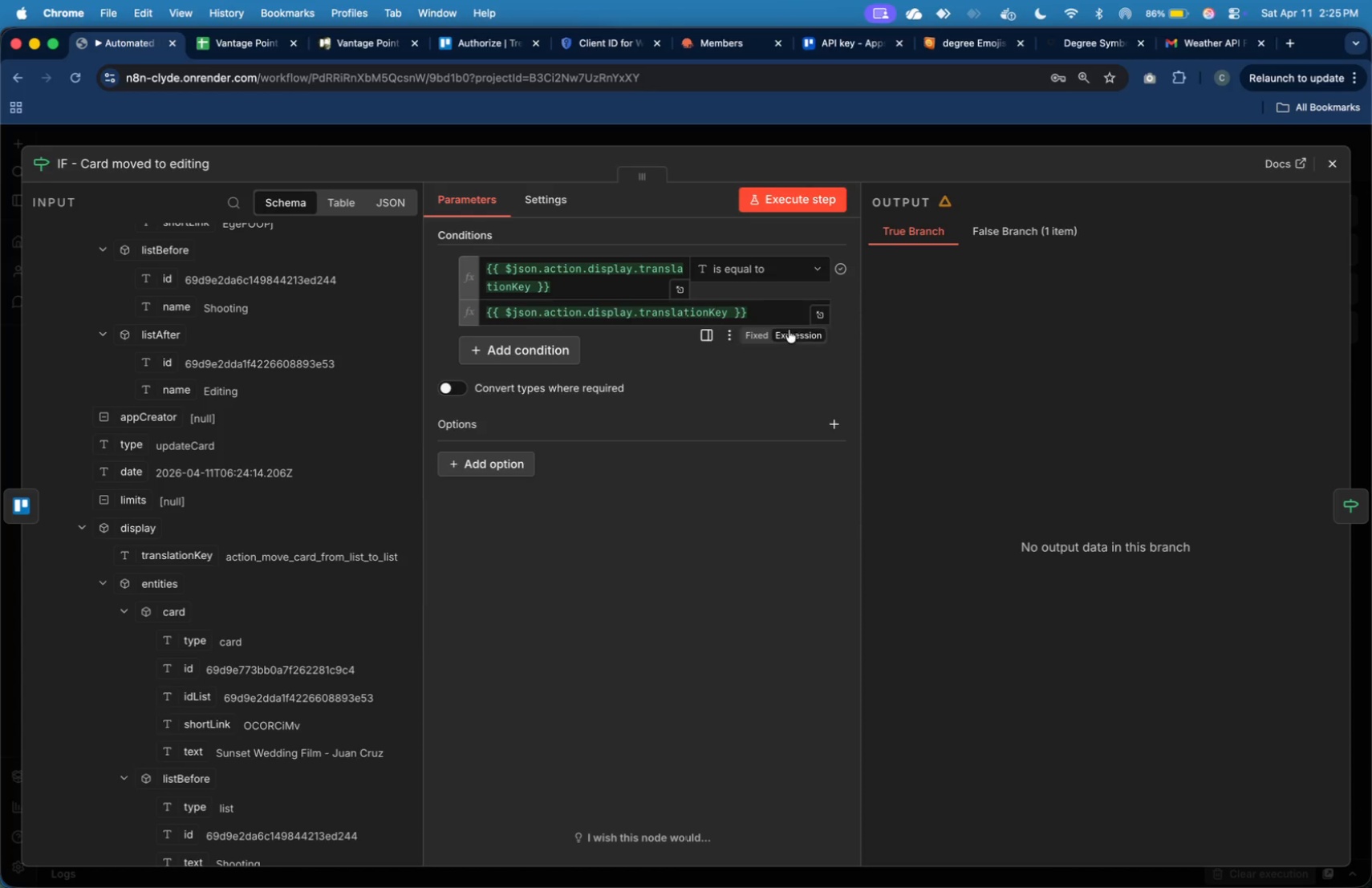 
left_click_drag(start_coordinate=[770, 315], to_coordinate=[473, 312])
 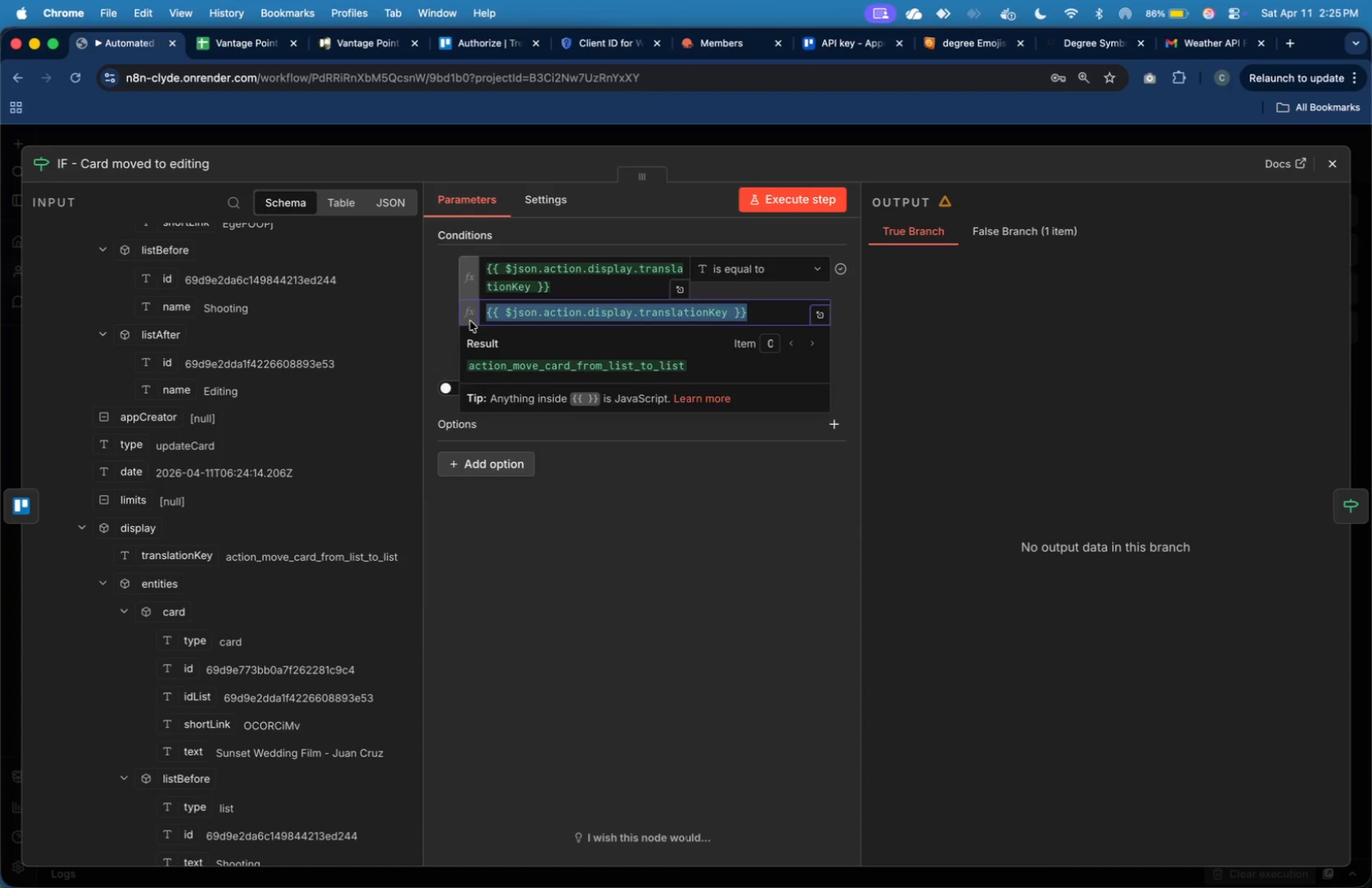 
key(Backspace)
 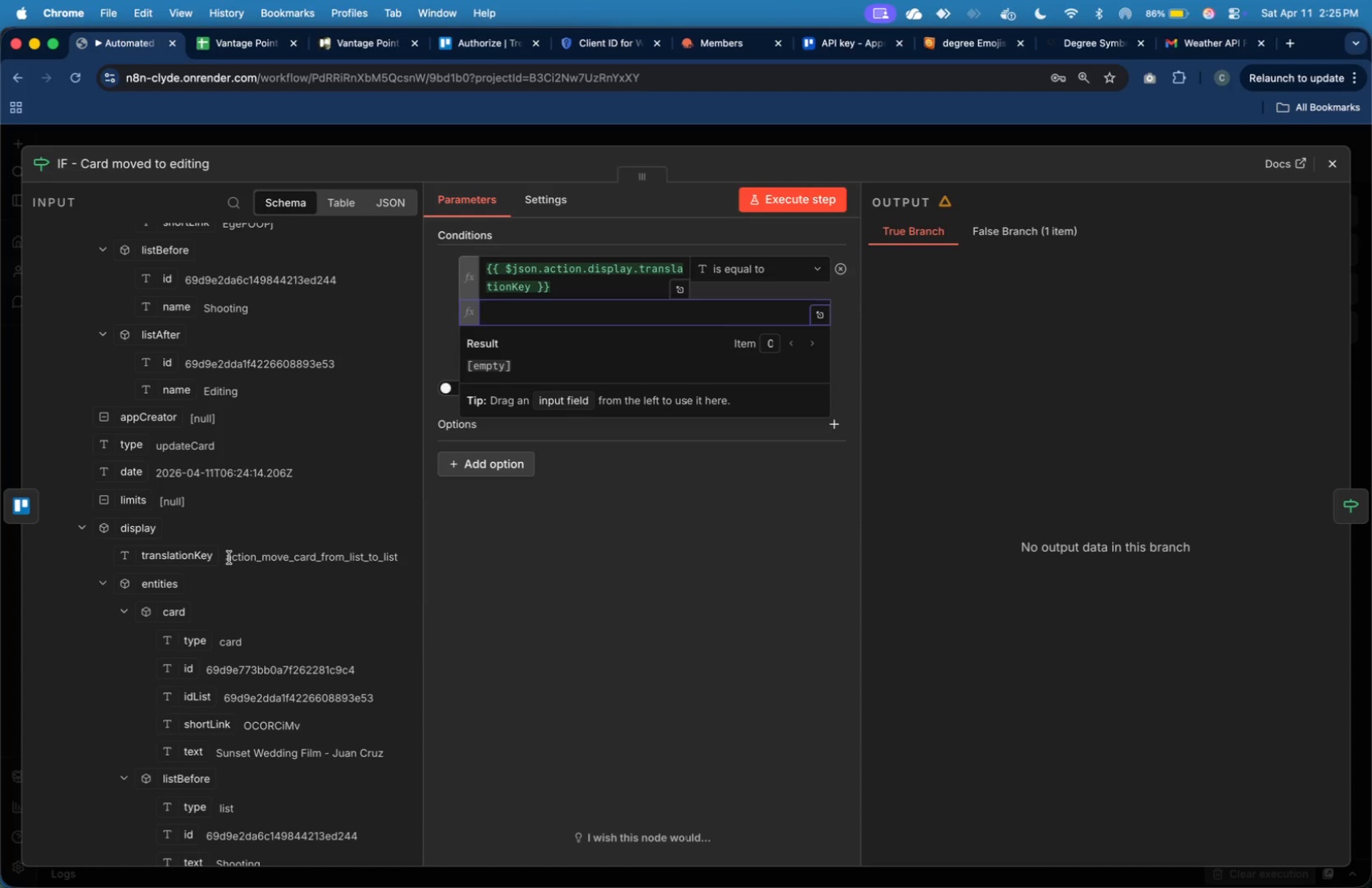 
left_click_drag(start_coordinate=[225, 558], to_coordinate=[400, 558])
 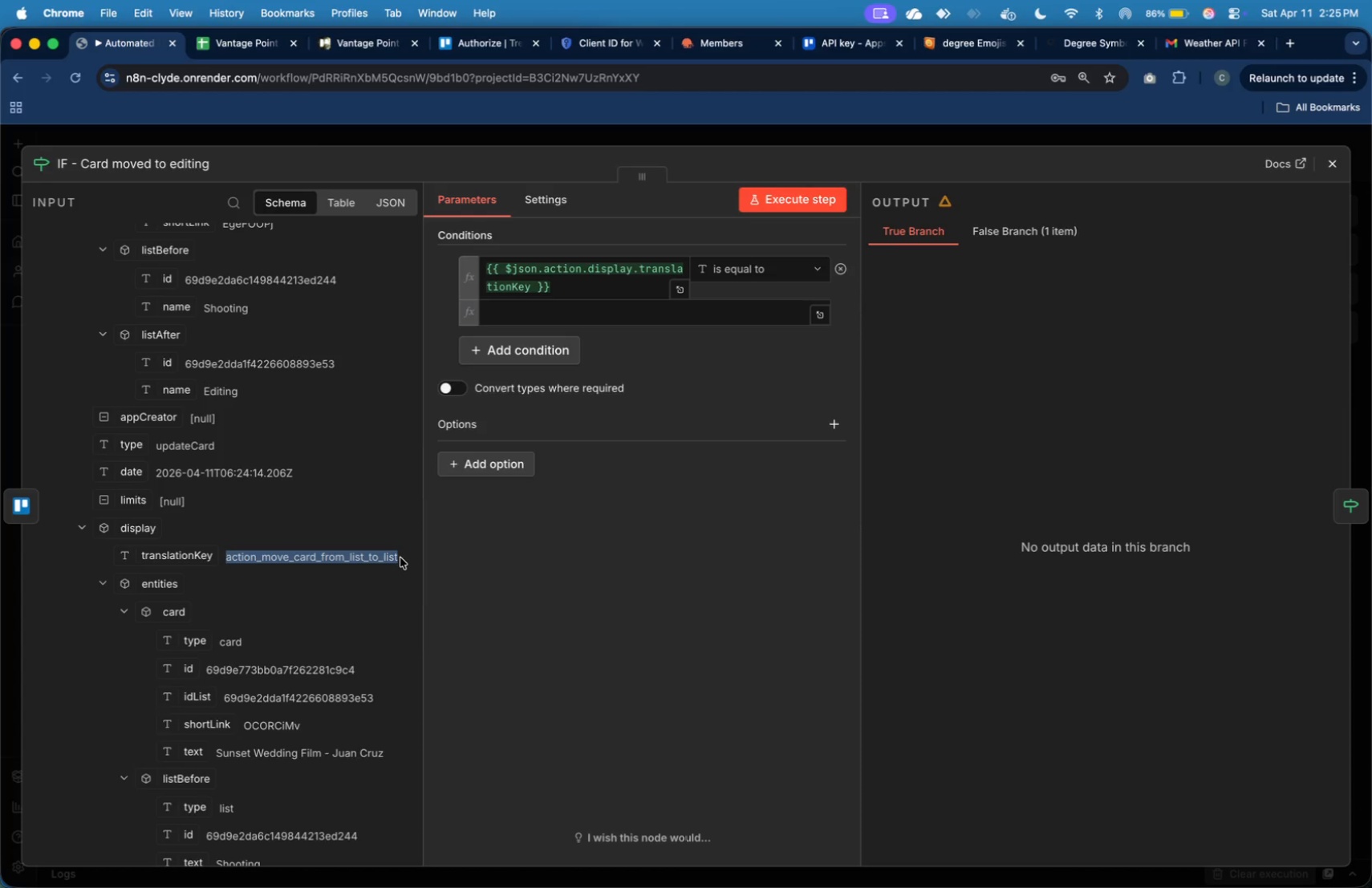 
key(Meta+C)
 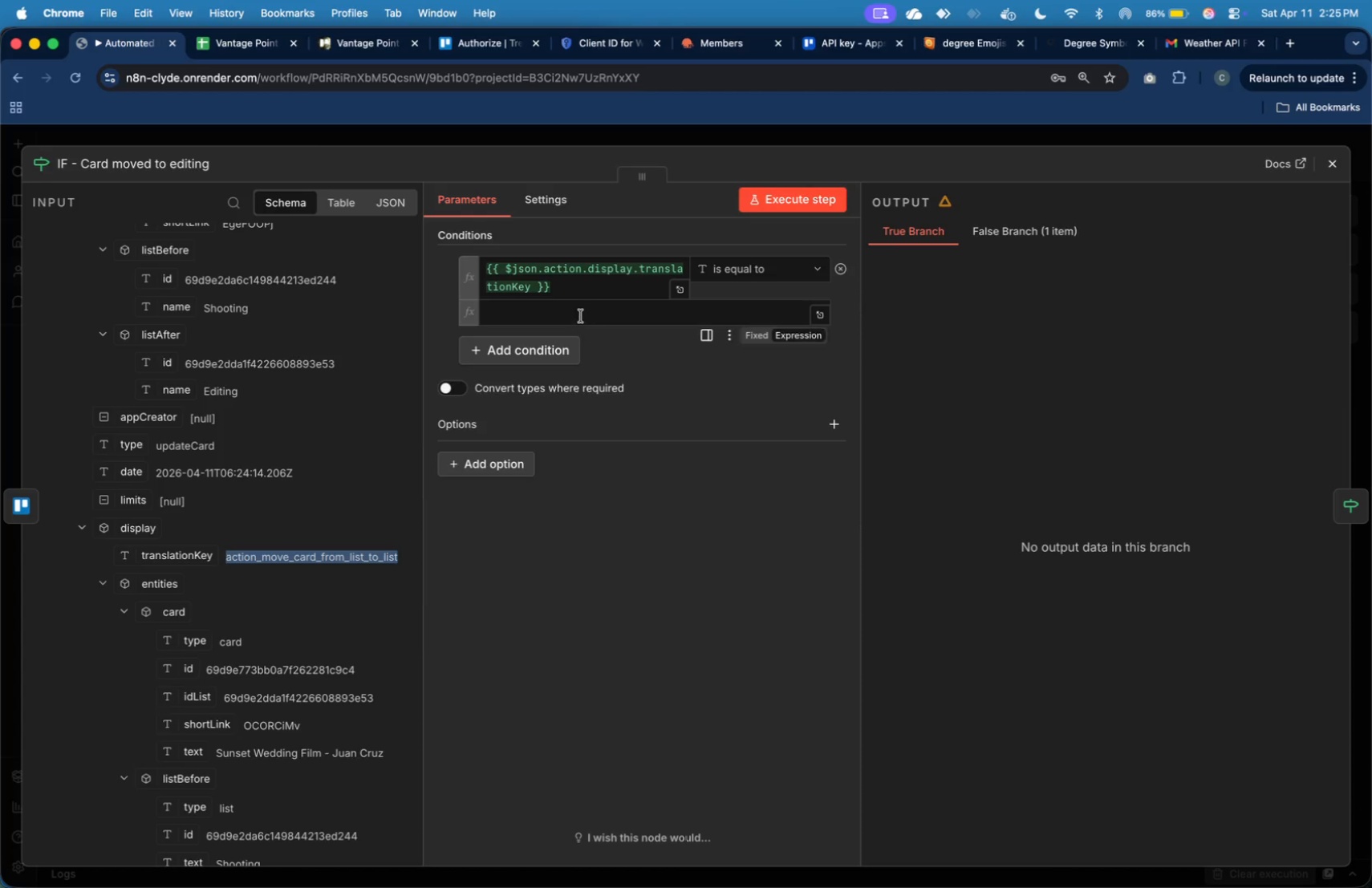 
left_click([584, 311])
 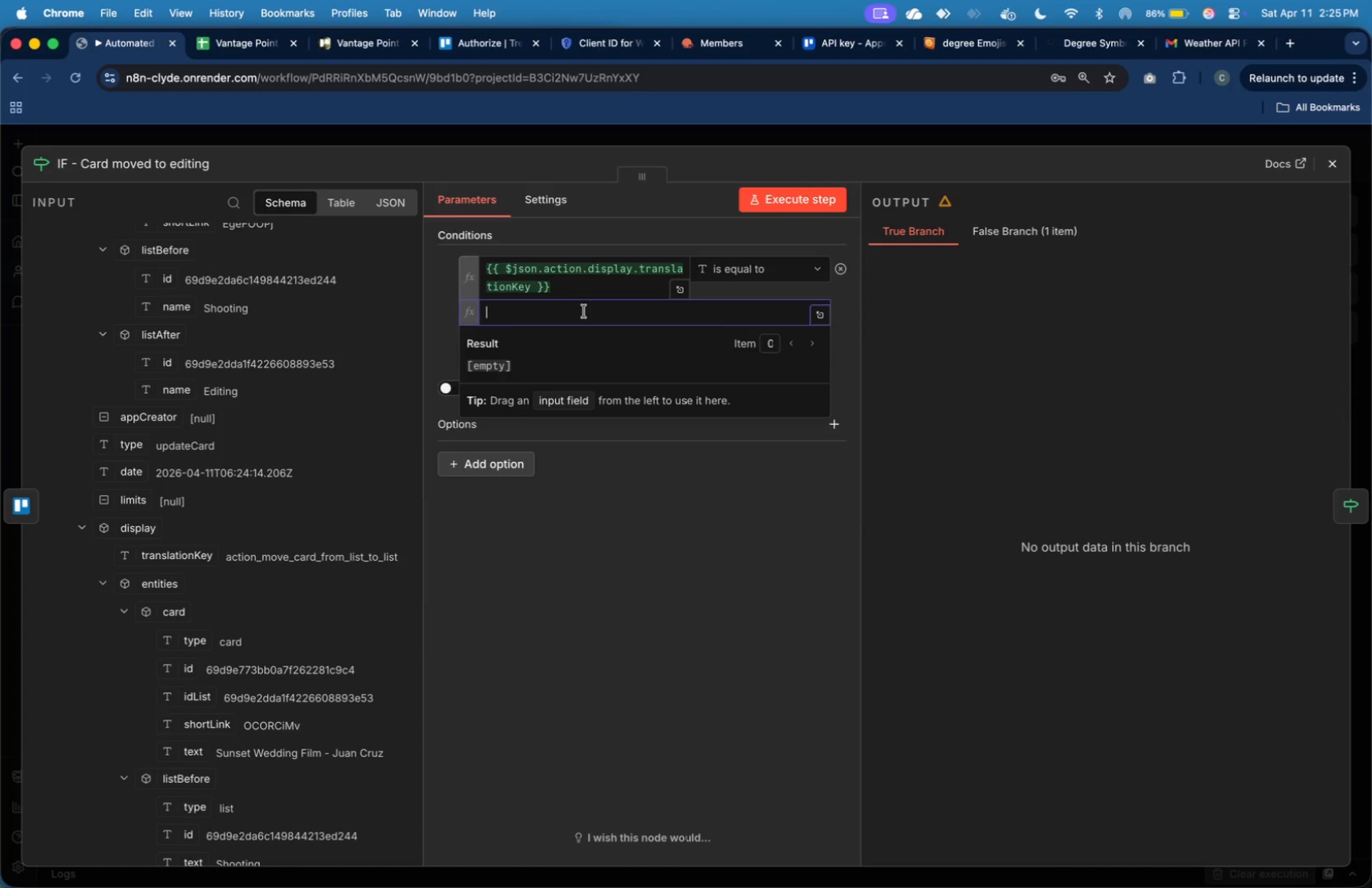 
key(Meta+V)
 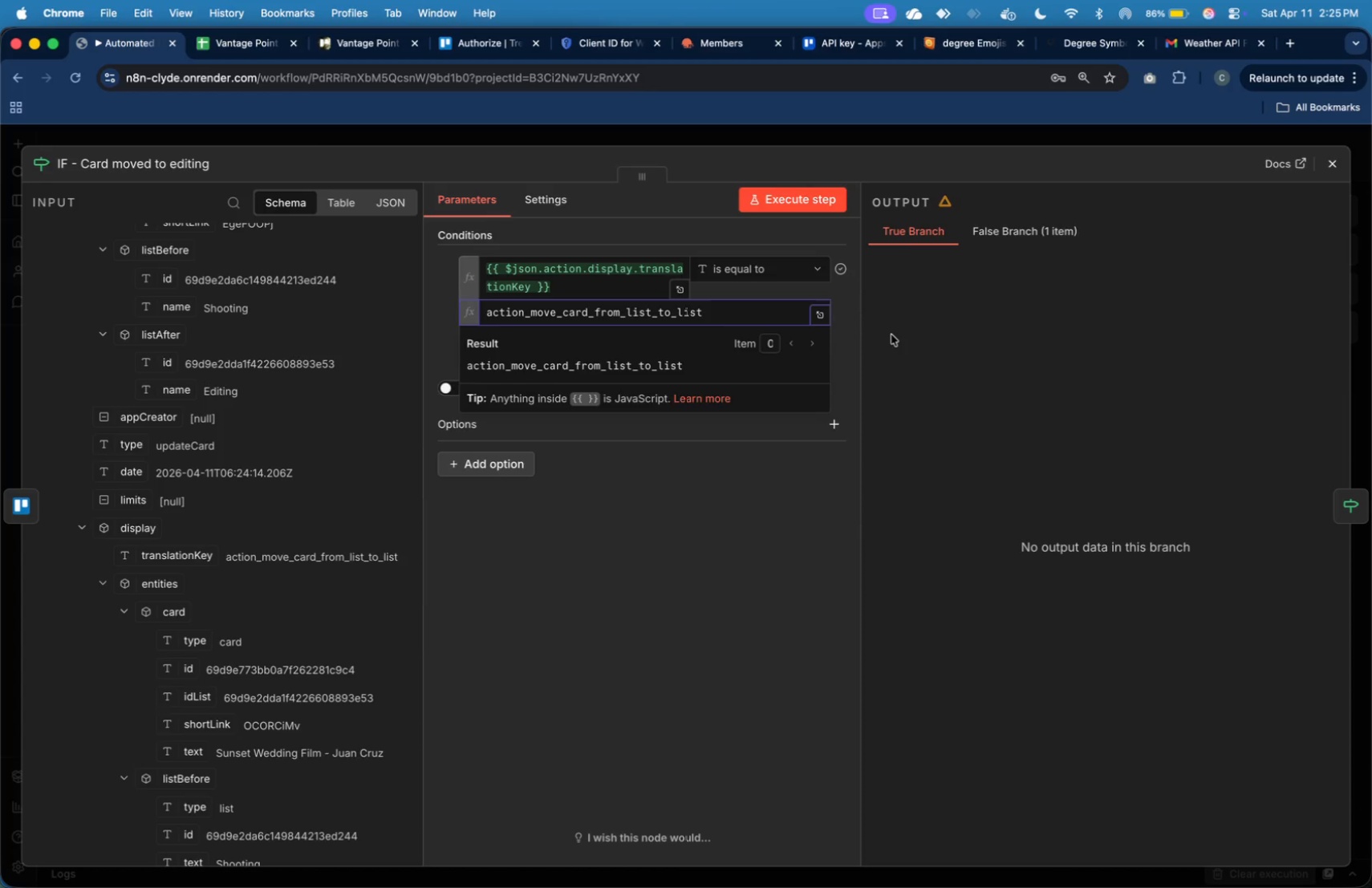 
left_click([900, 335])
 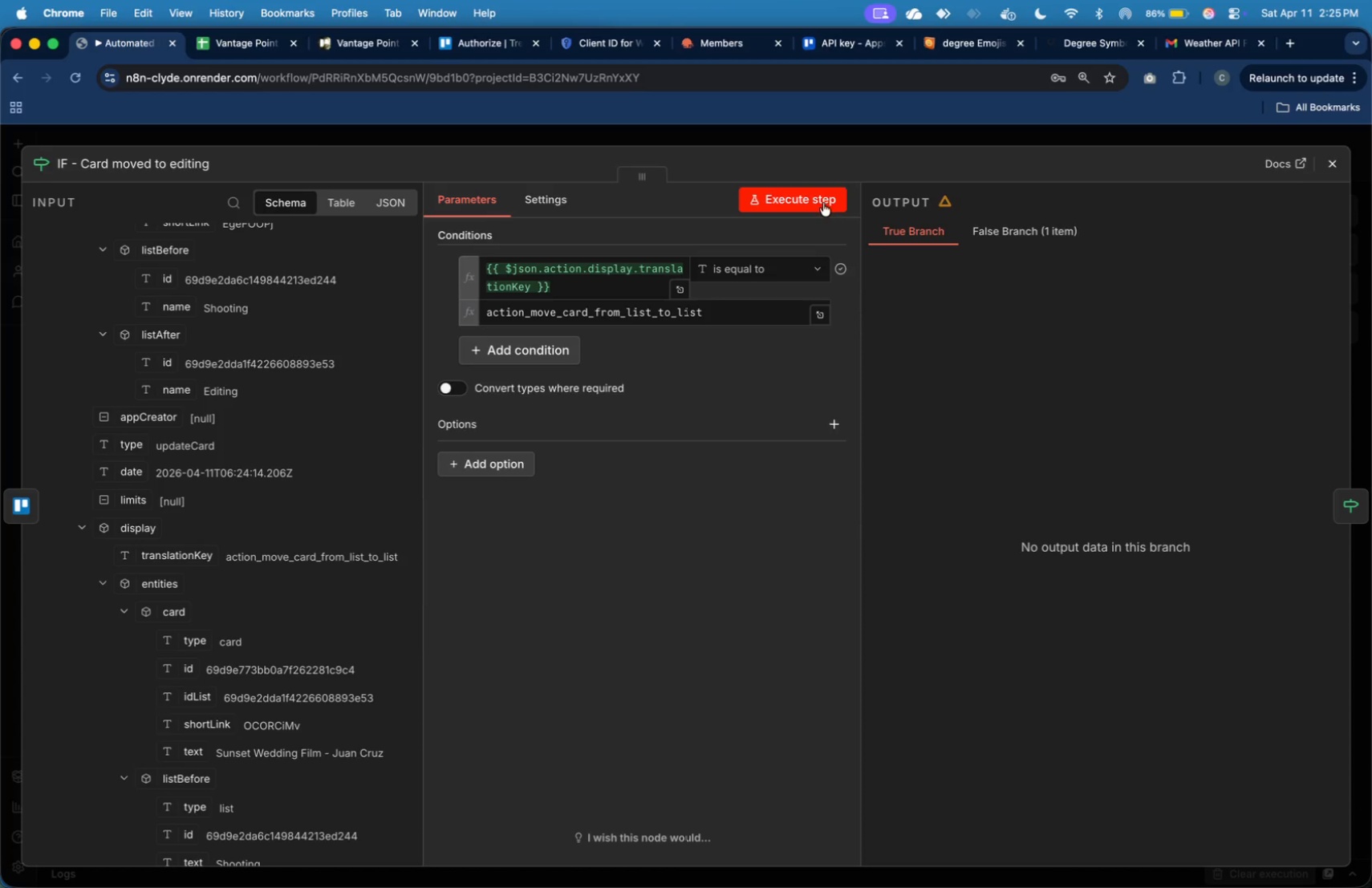 
left_click([822, 202])
 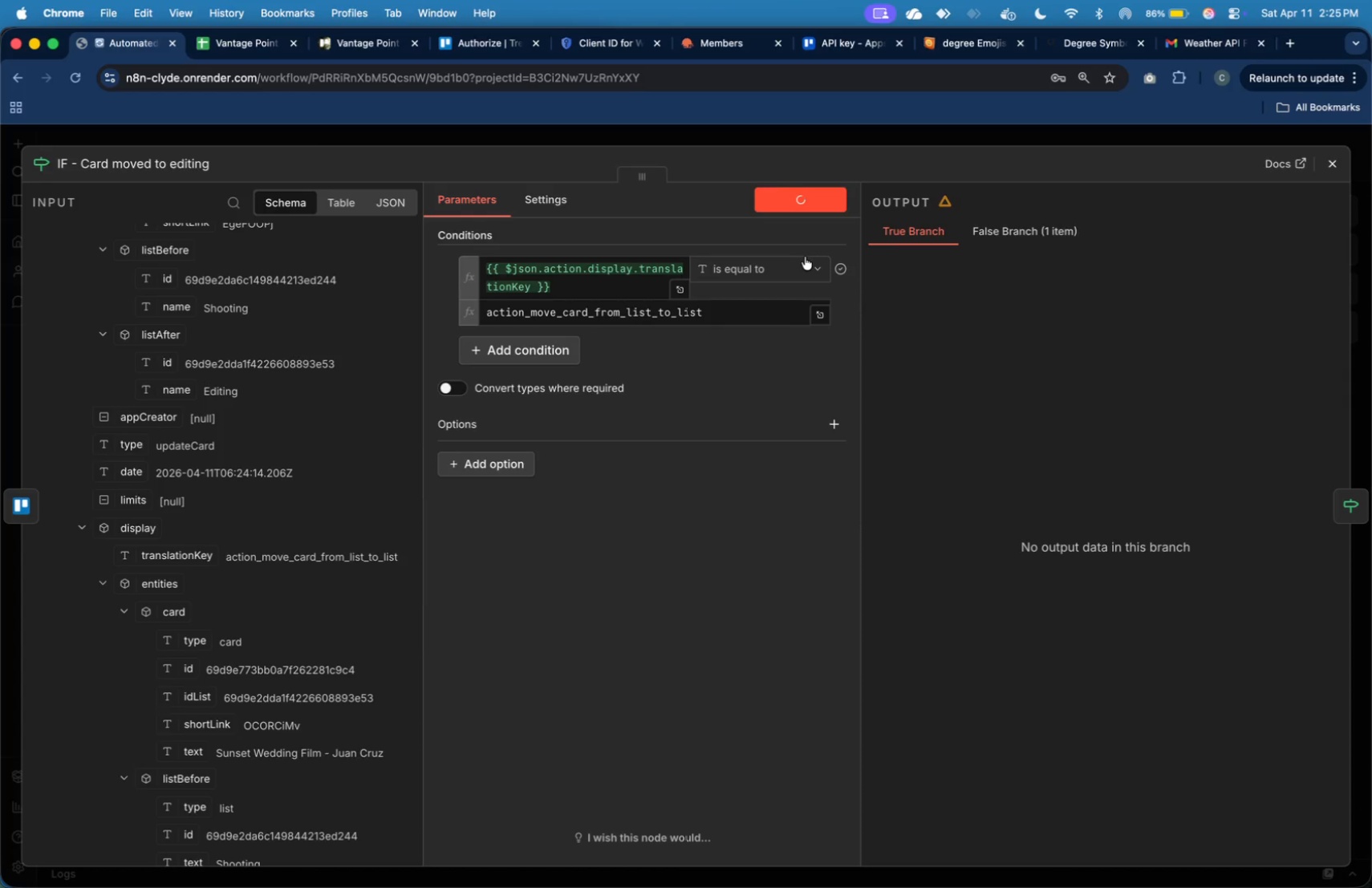 
wait(17.18)
 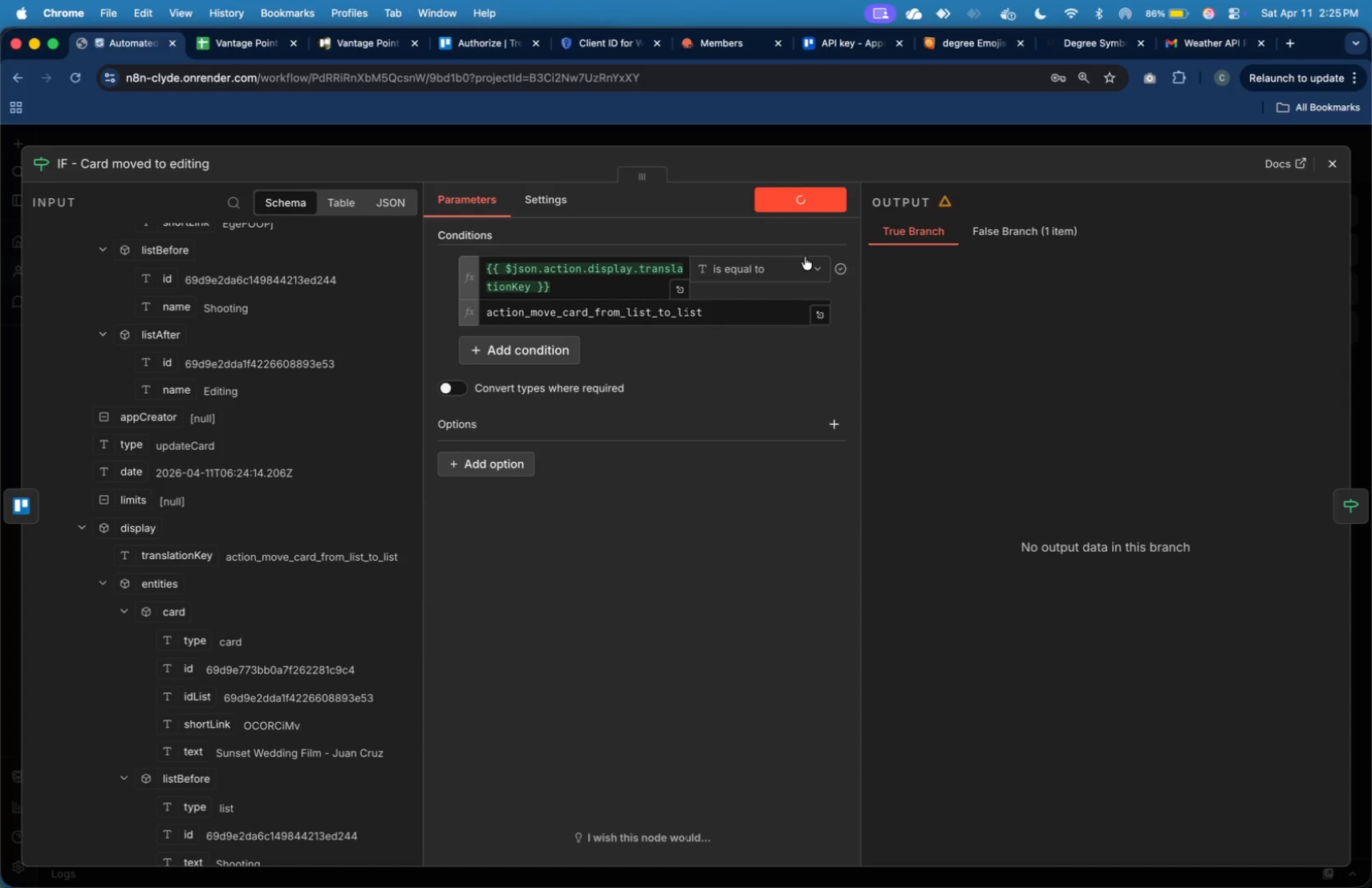 
left_click([1344, 501])
 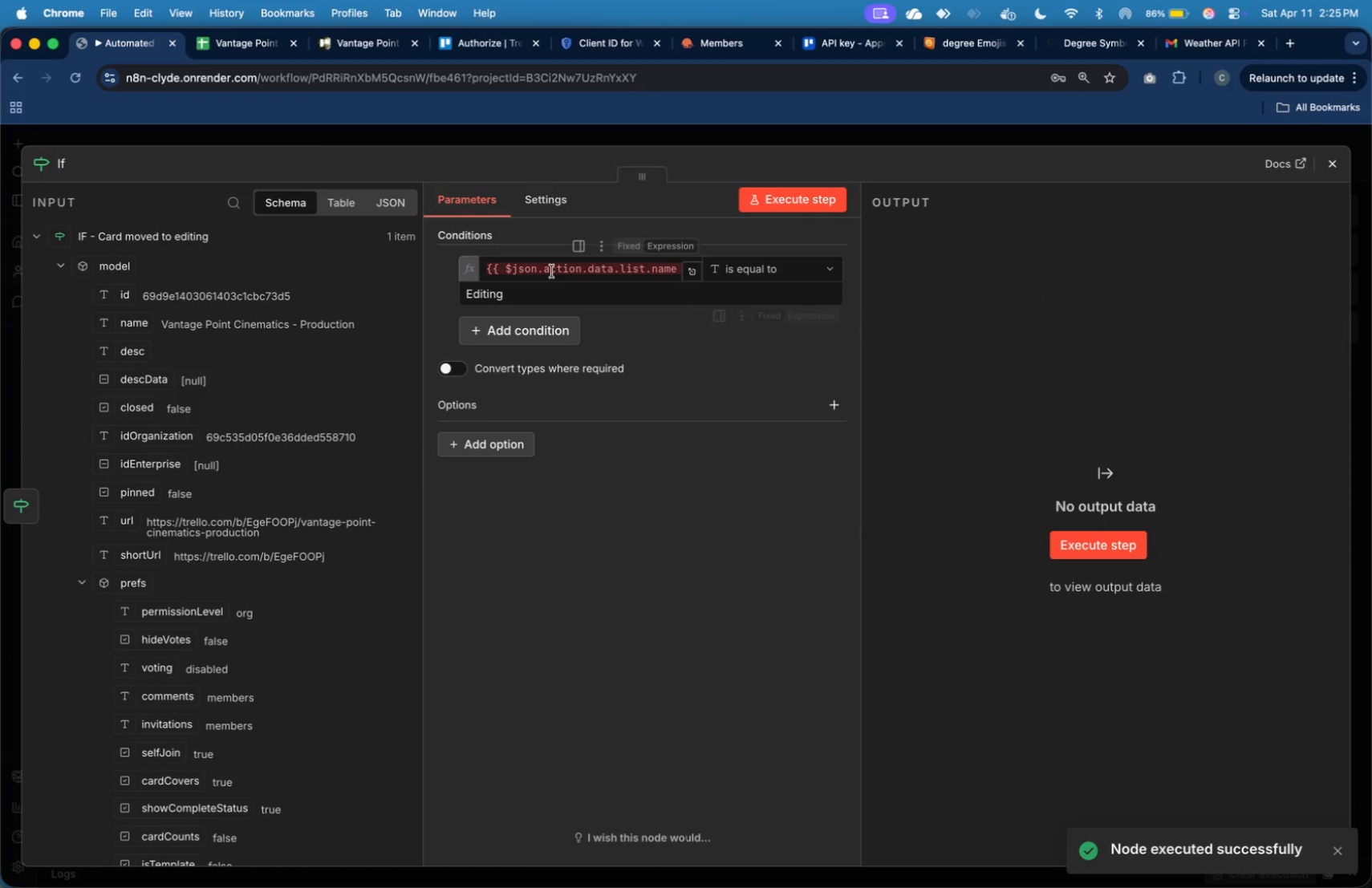 
left_click([592, 270])
 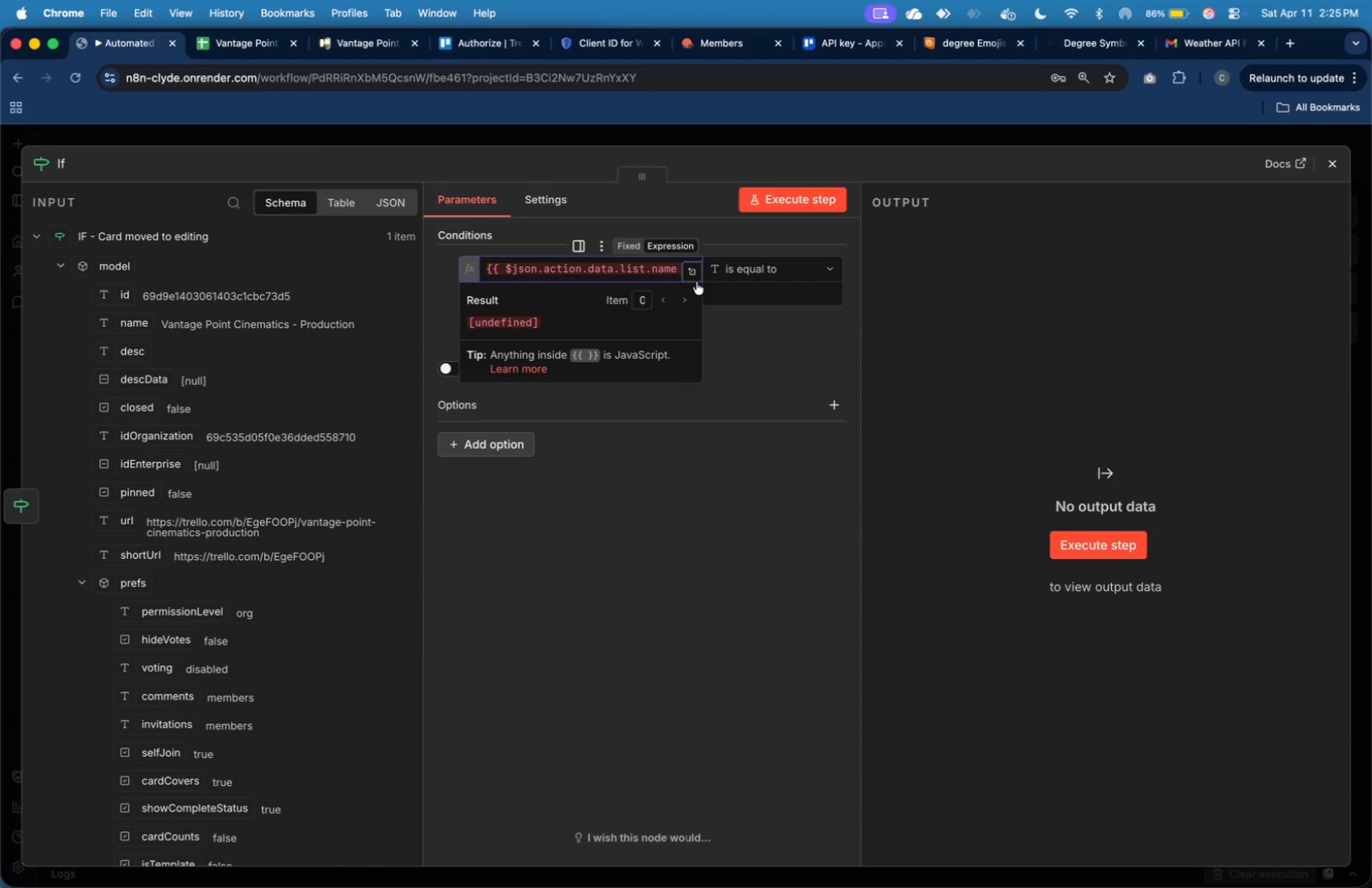 
key(Meta+A)
 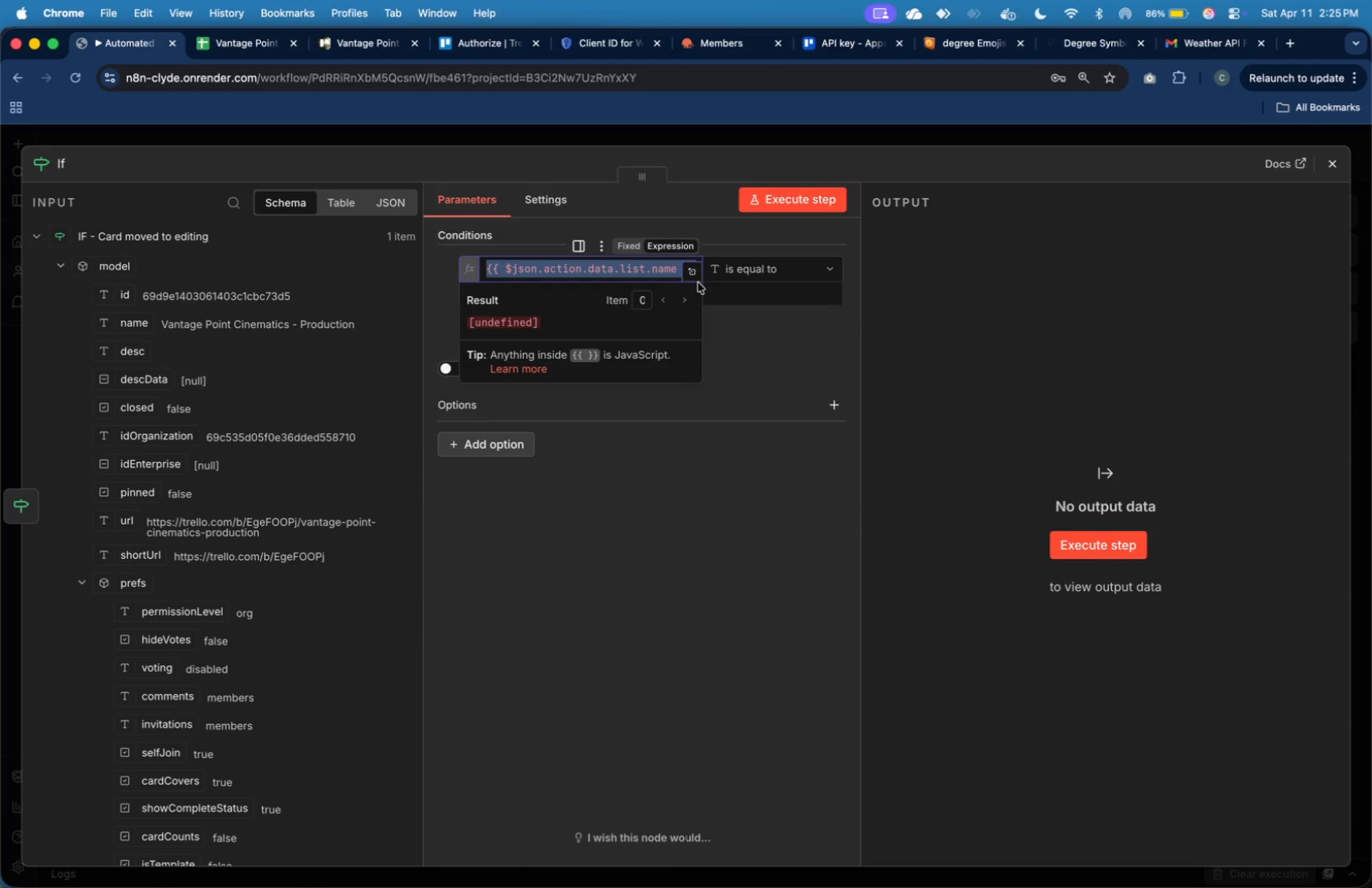 
key(Backspace)
 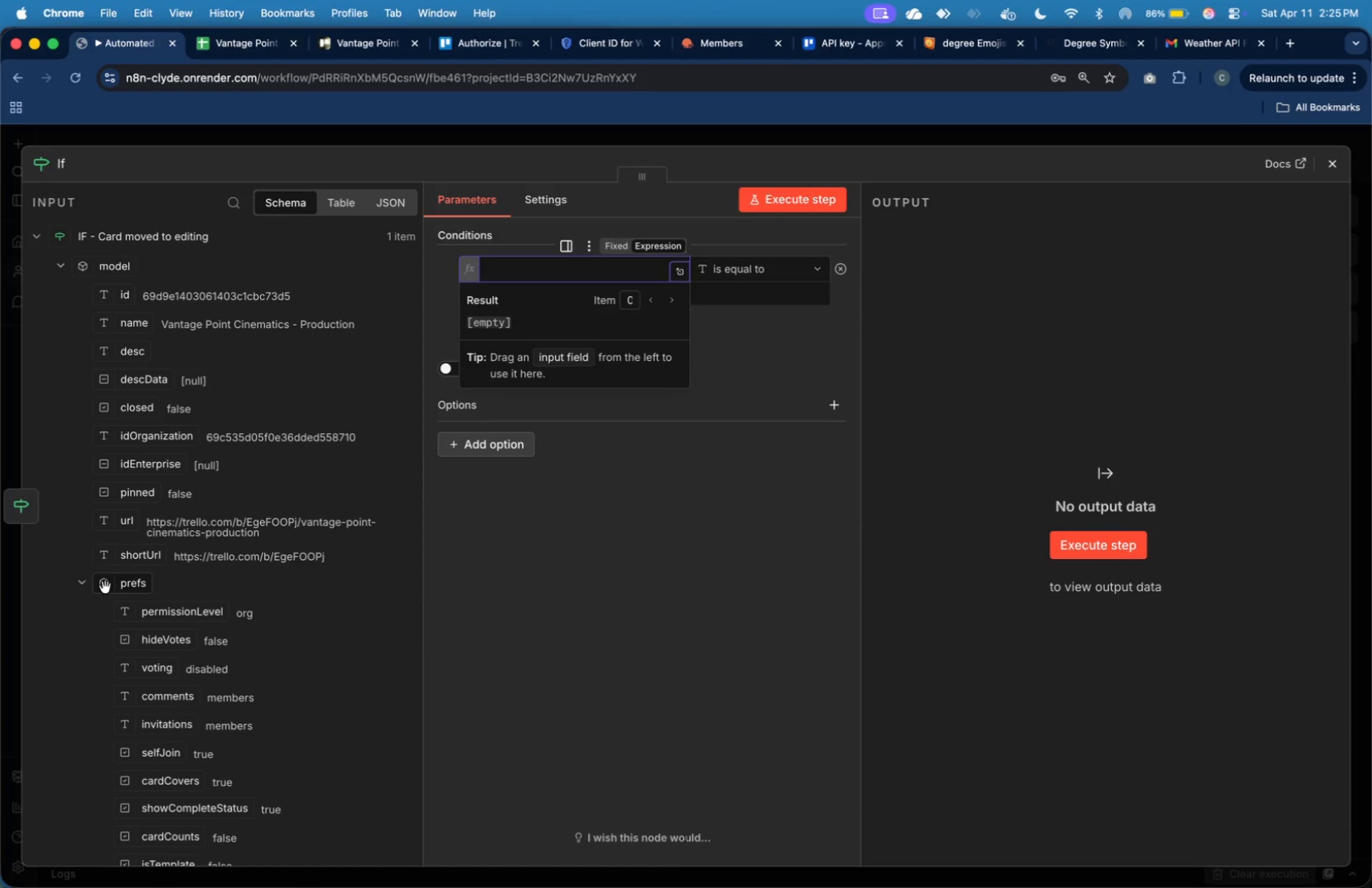 
left_click([84, 587])
 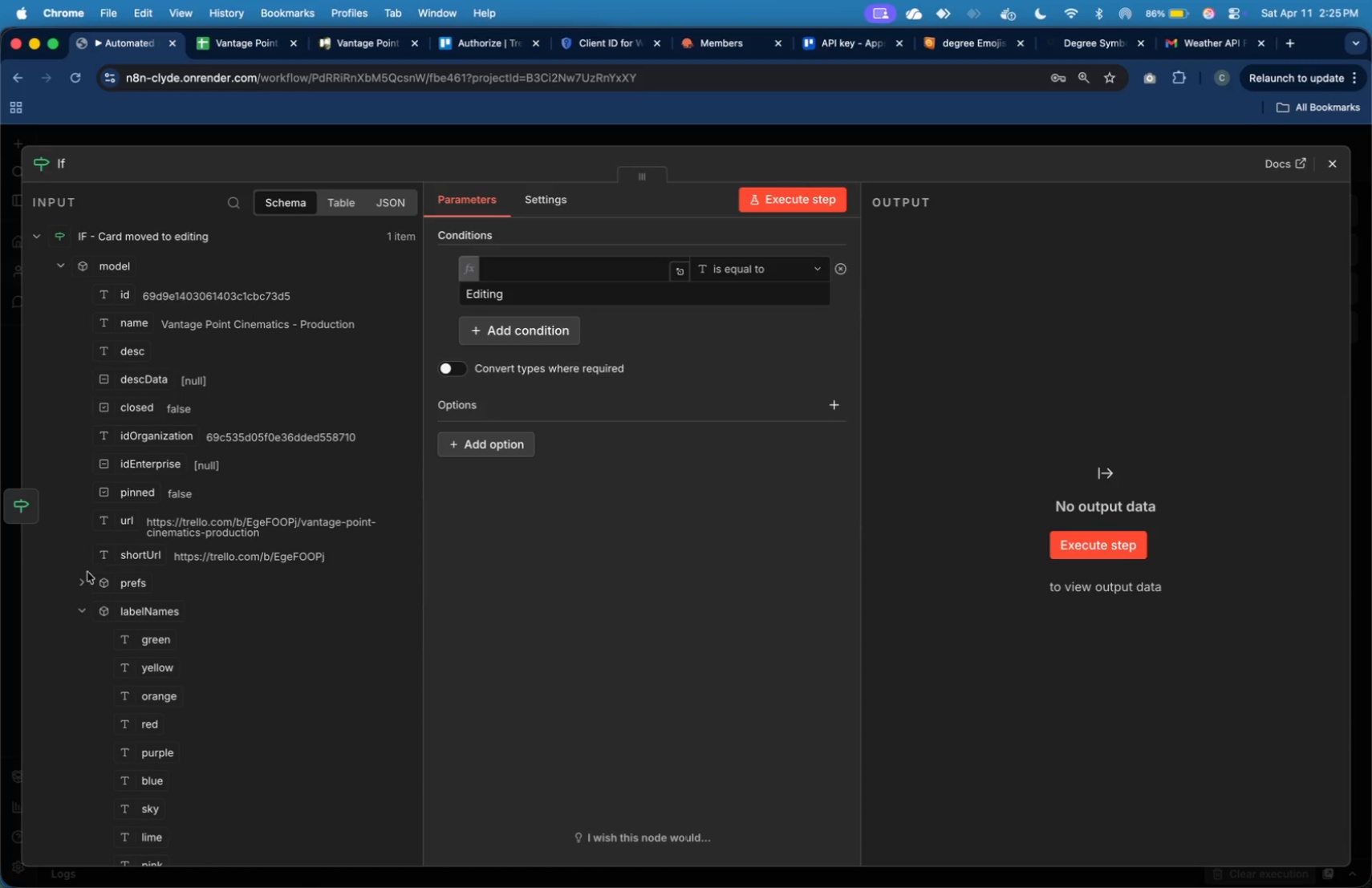 
scroll: coordinate [107, 543], scroll_direction: down, amount: 1.0
 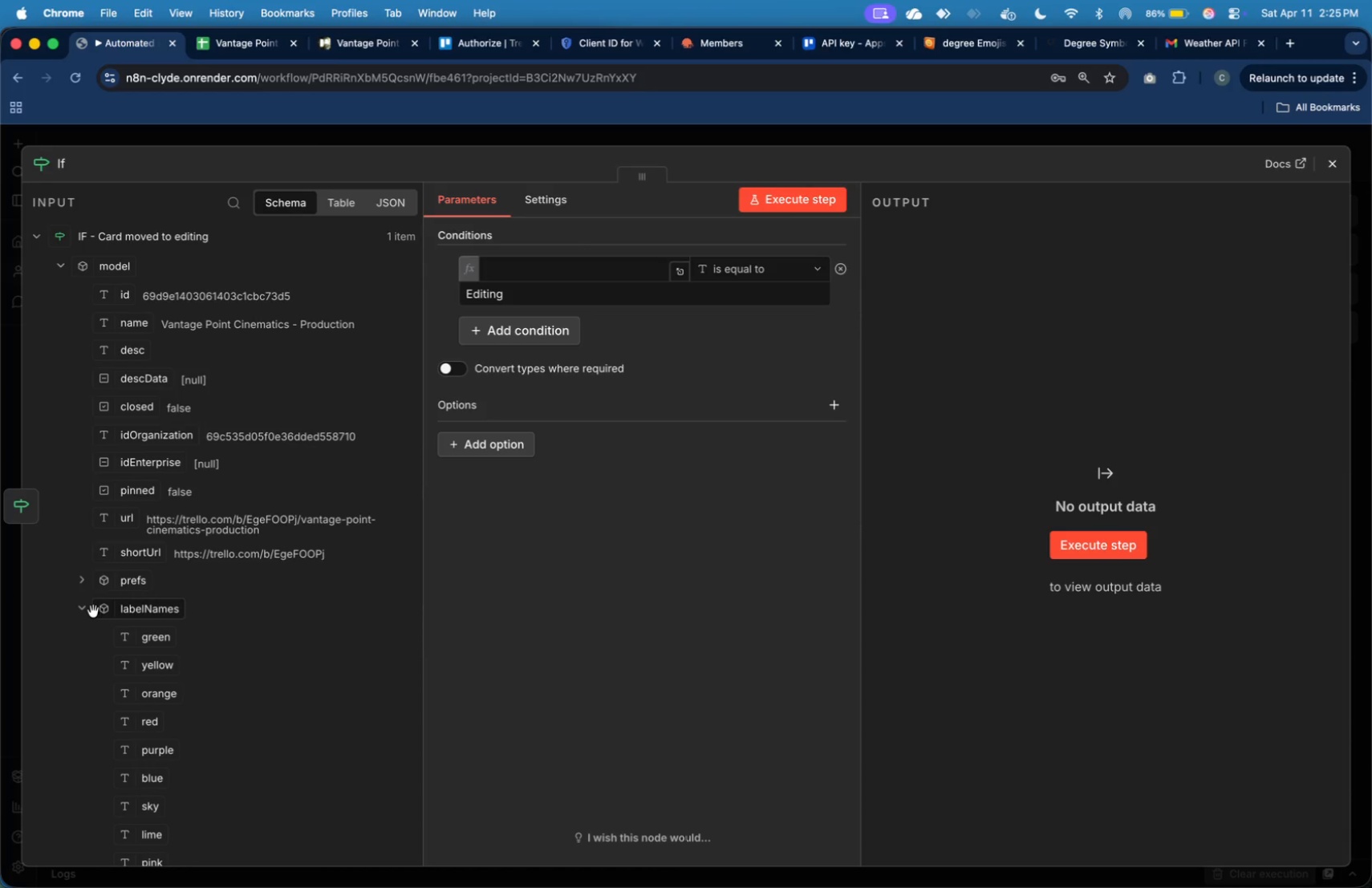 
left_click([84, 614])
 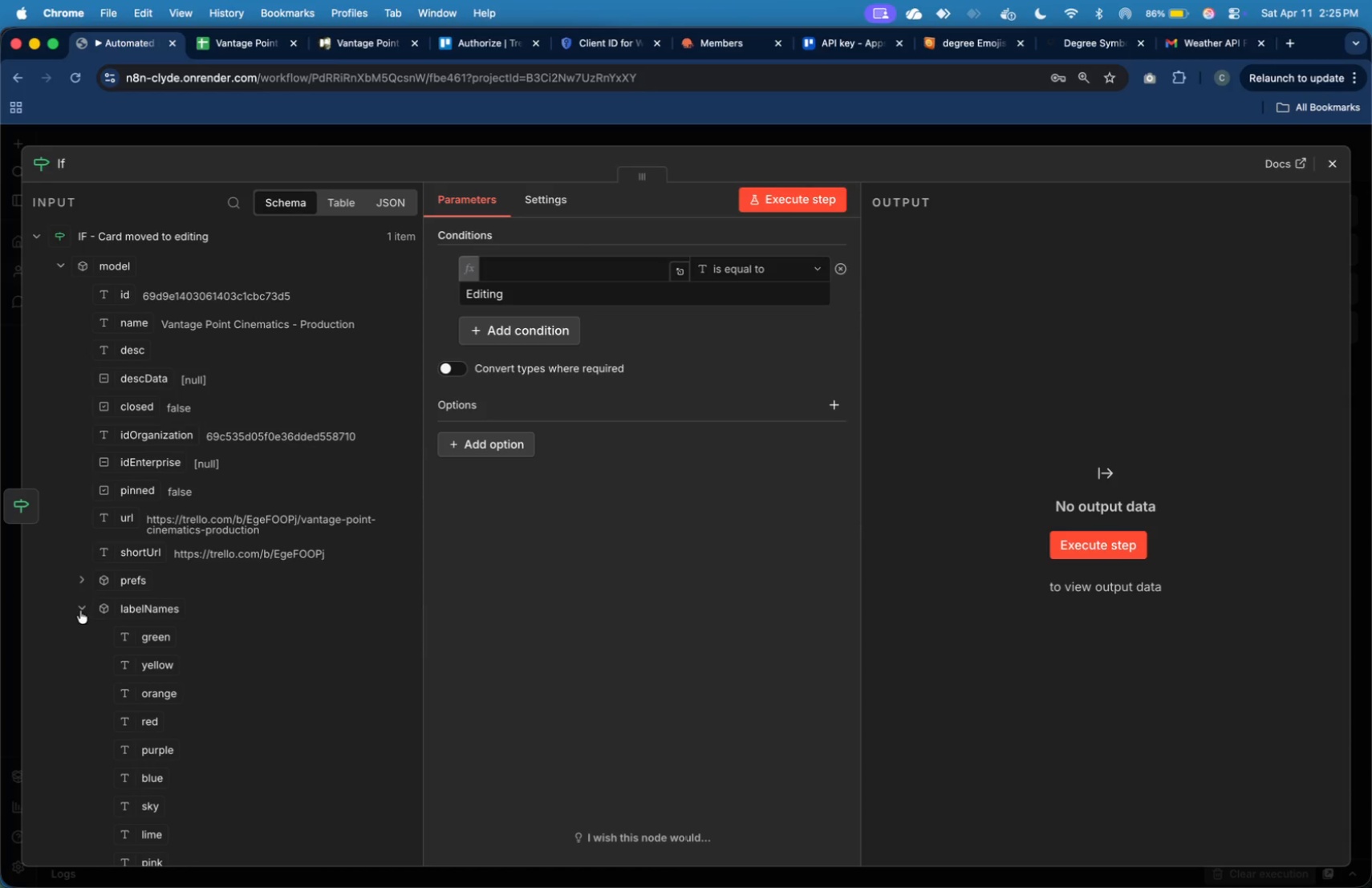 
left_click([79, 610])
 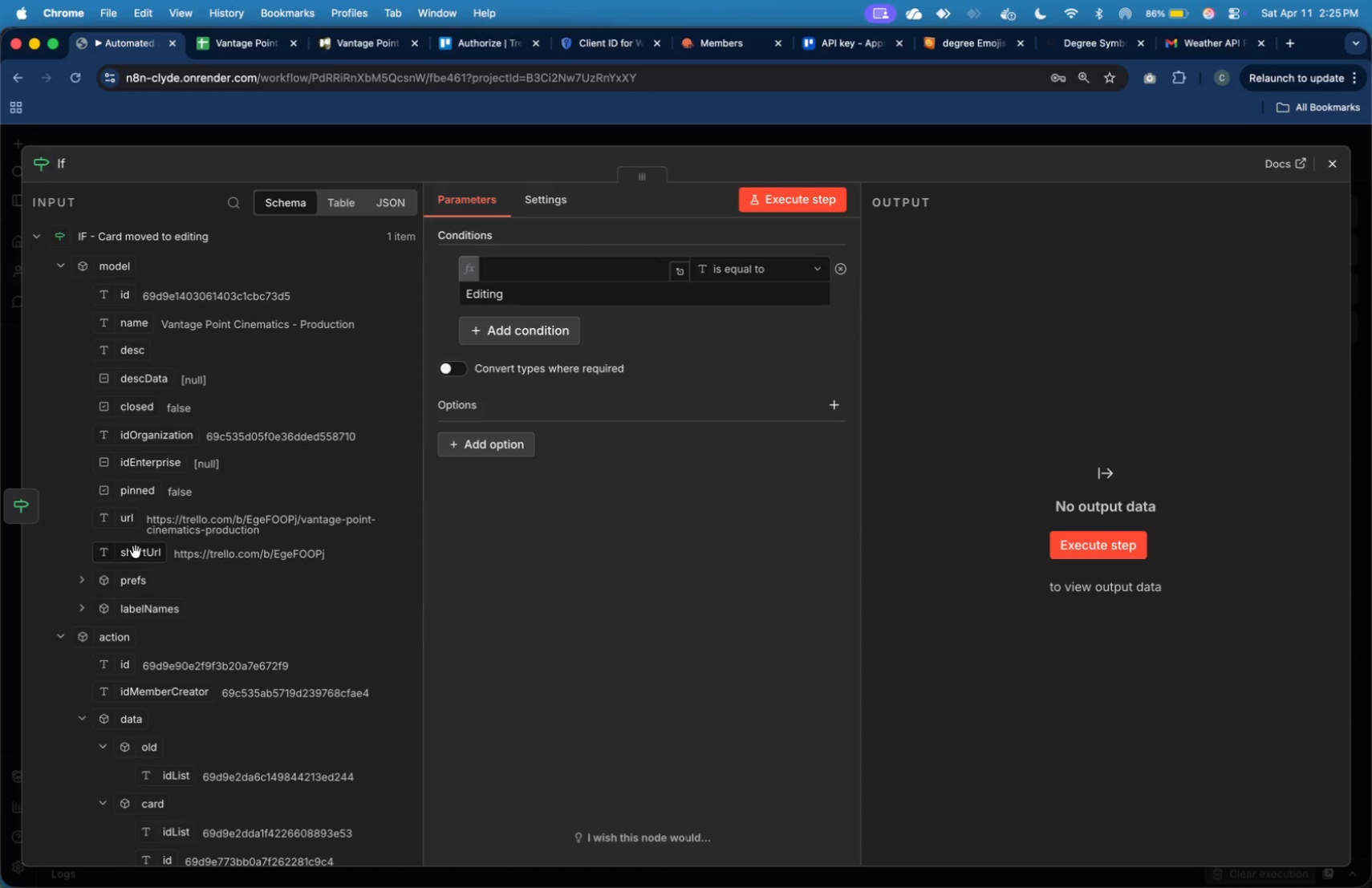 
scroll: coordinate [213, 518], scroll_direction: down, amount: 24.0
 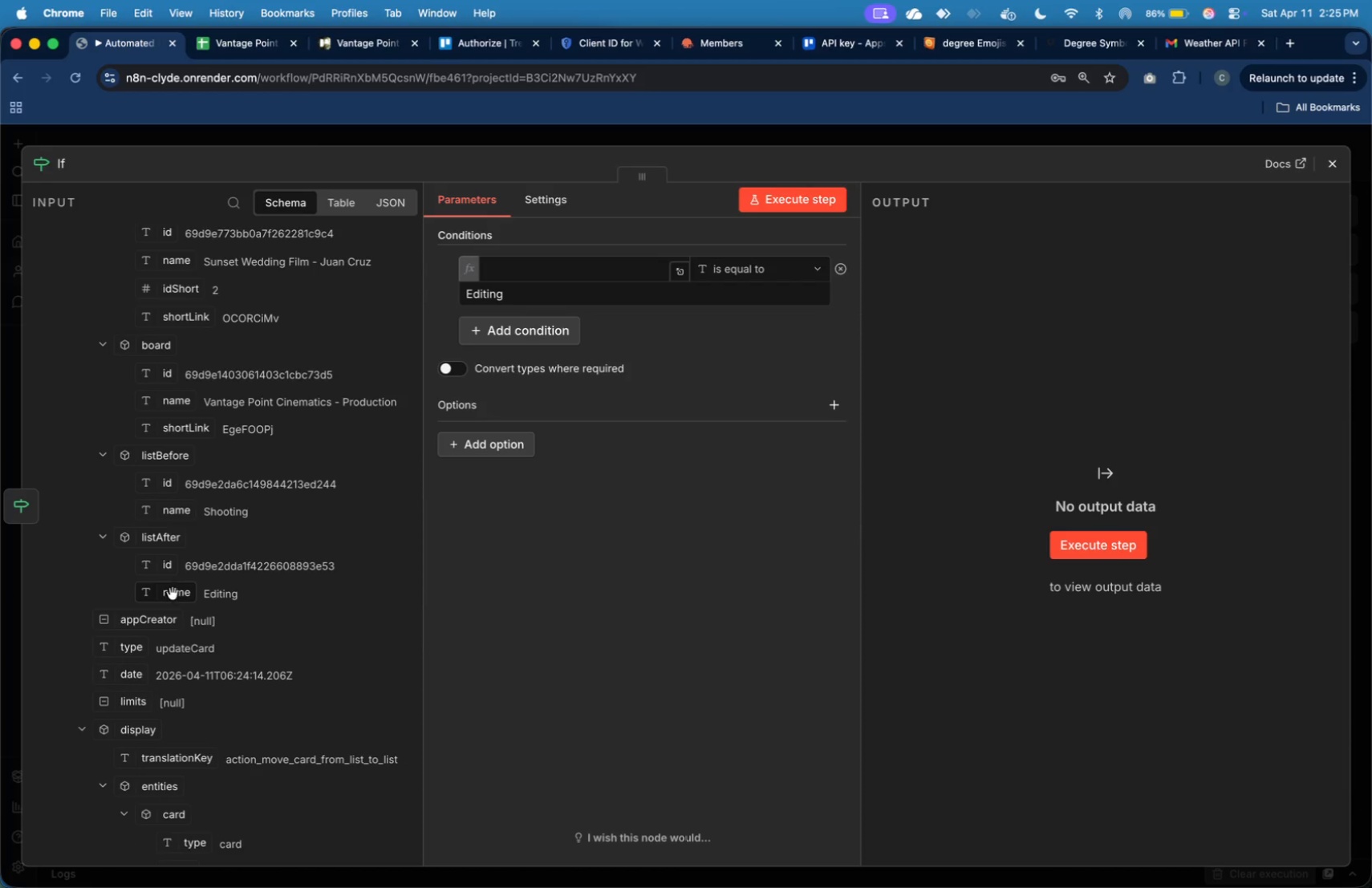 
left_click_drag(start_coordinate=[172, 594], to_coordinate=[511, 272])
 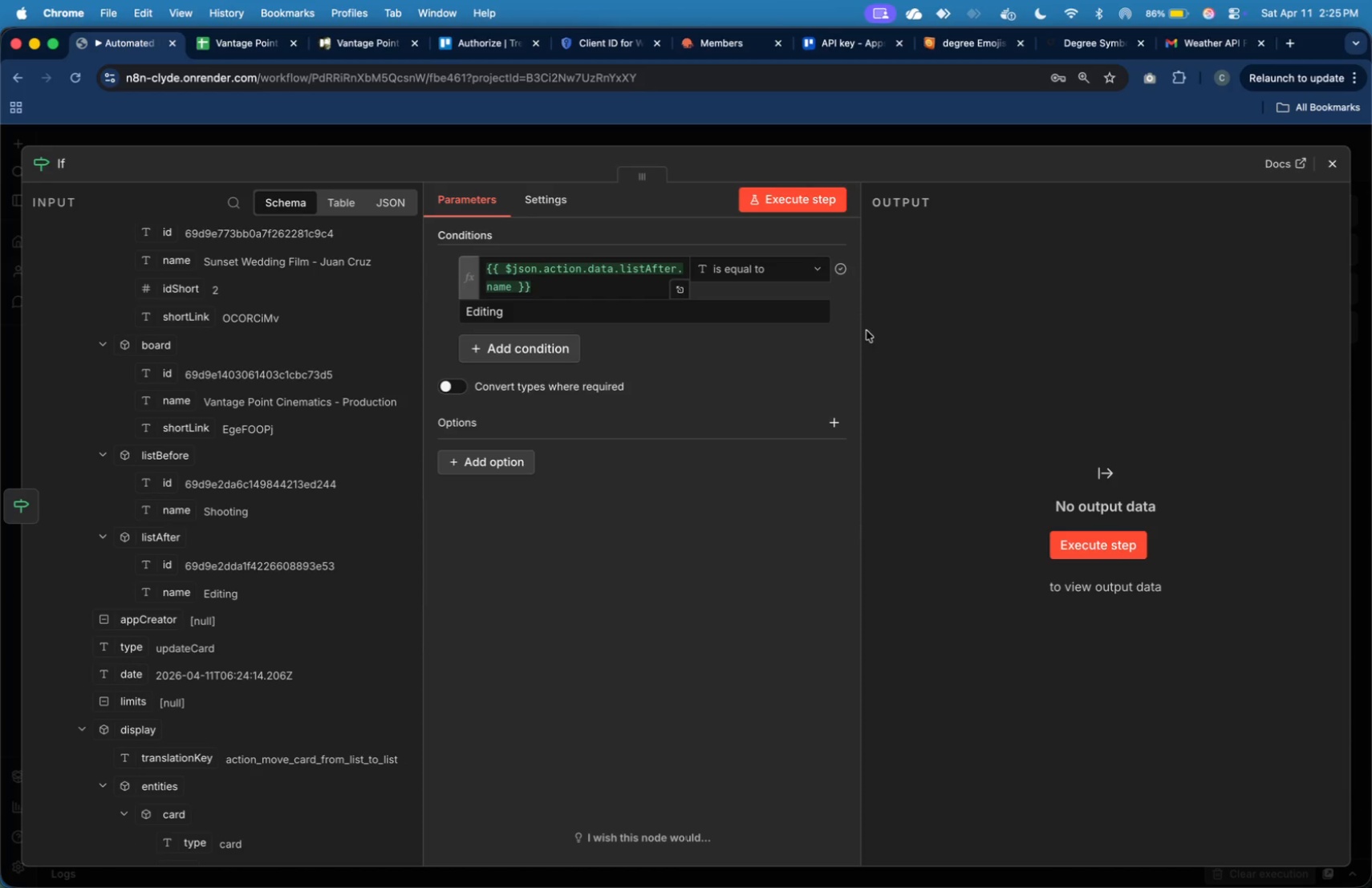 
left_click([788, 205])
 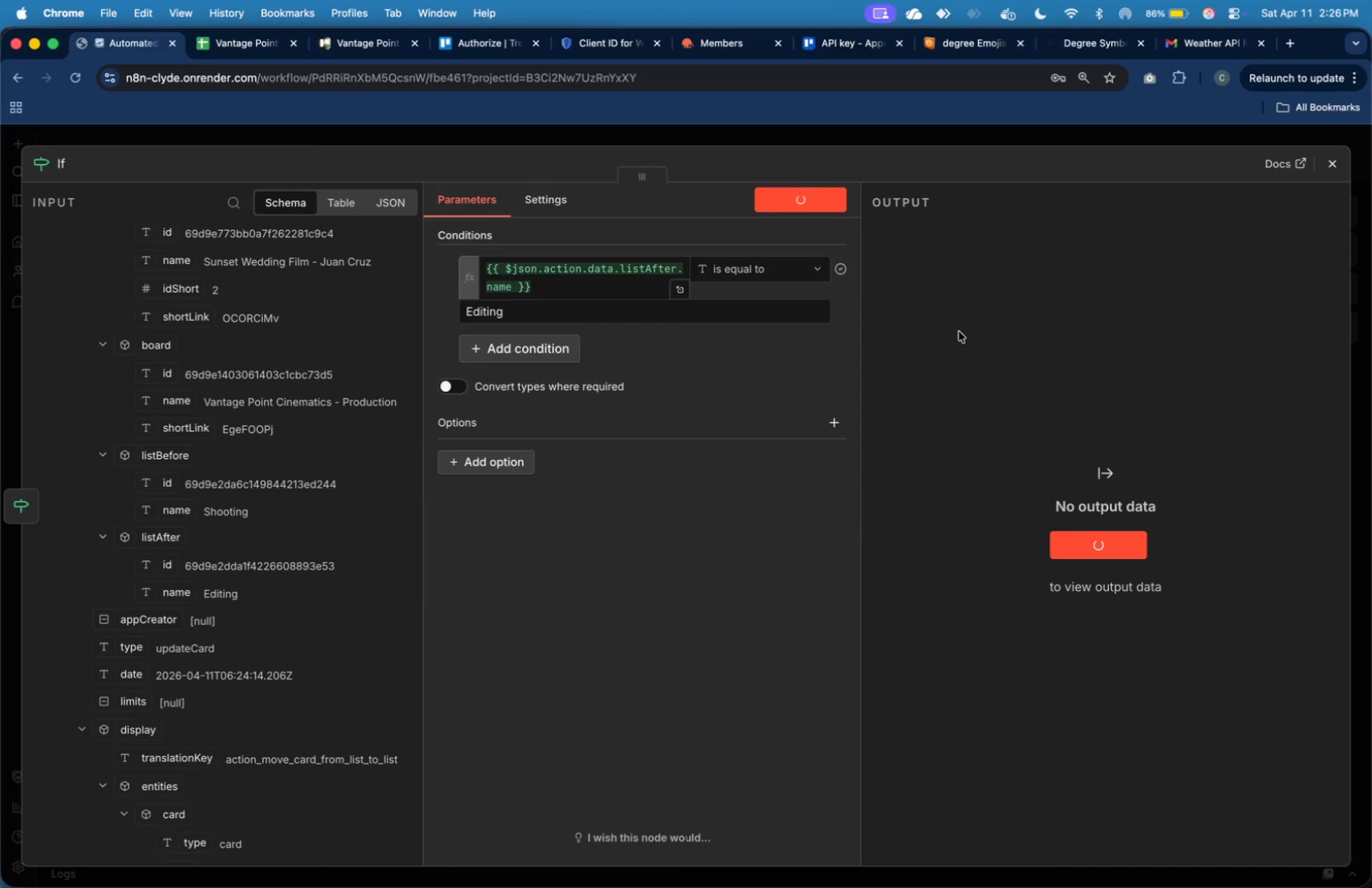 
wait(16.94)
 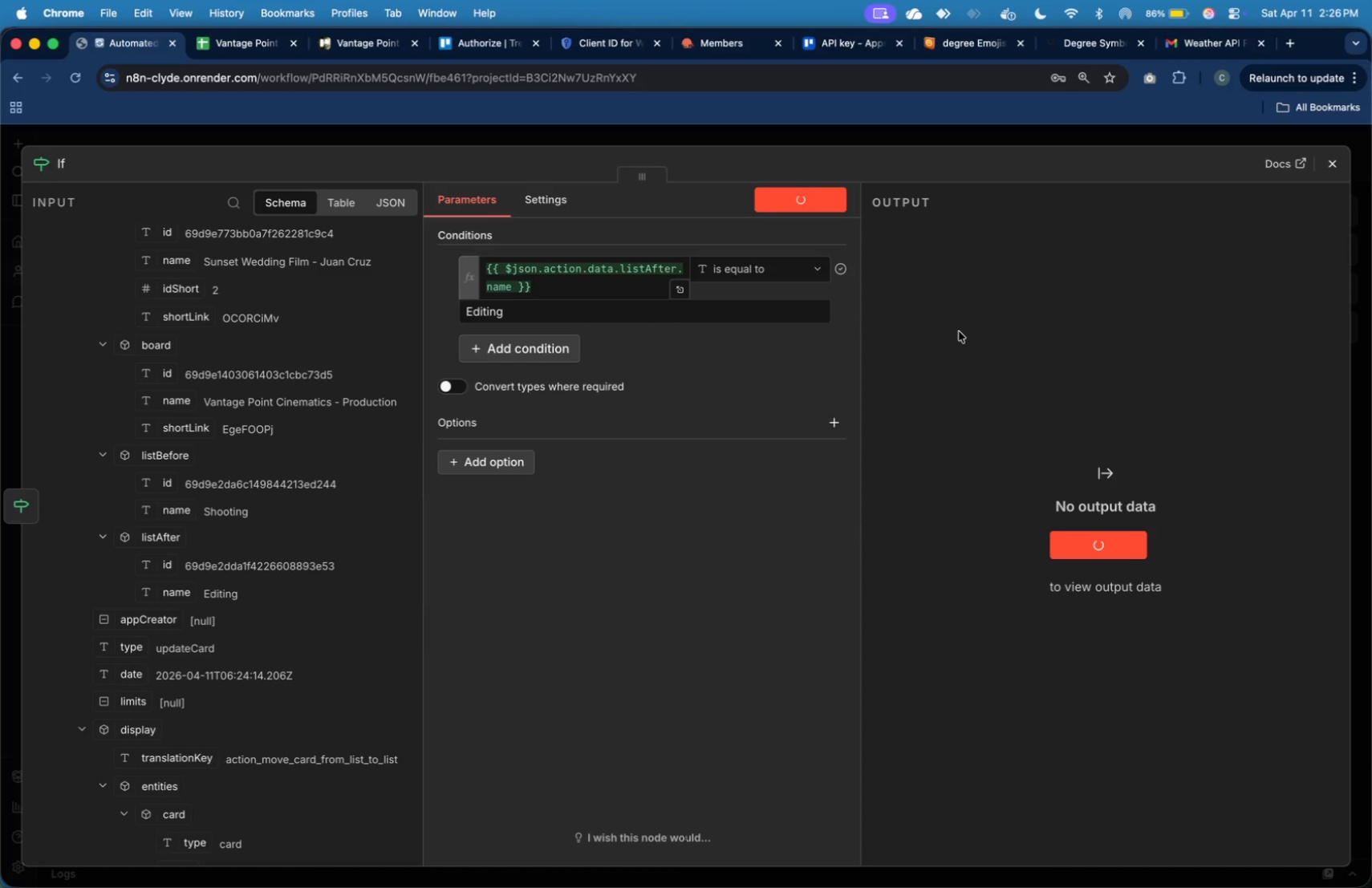 
left_click([1337, 170])
 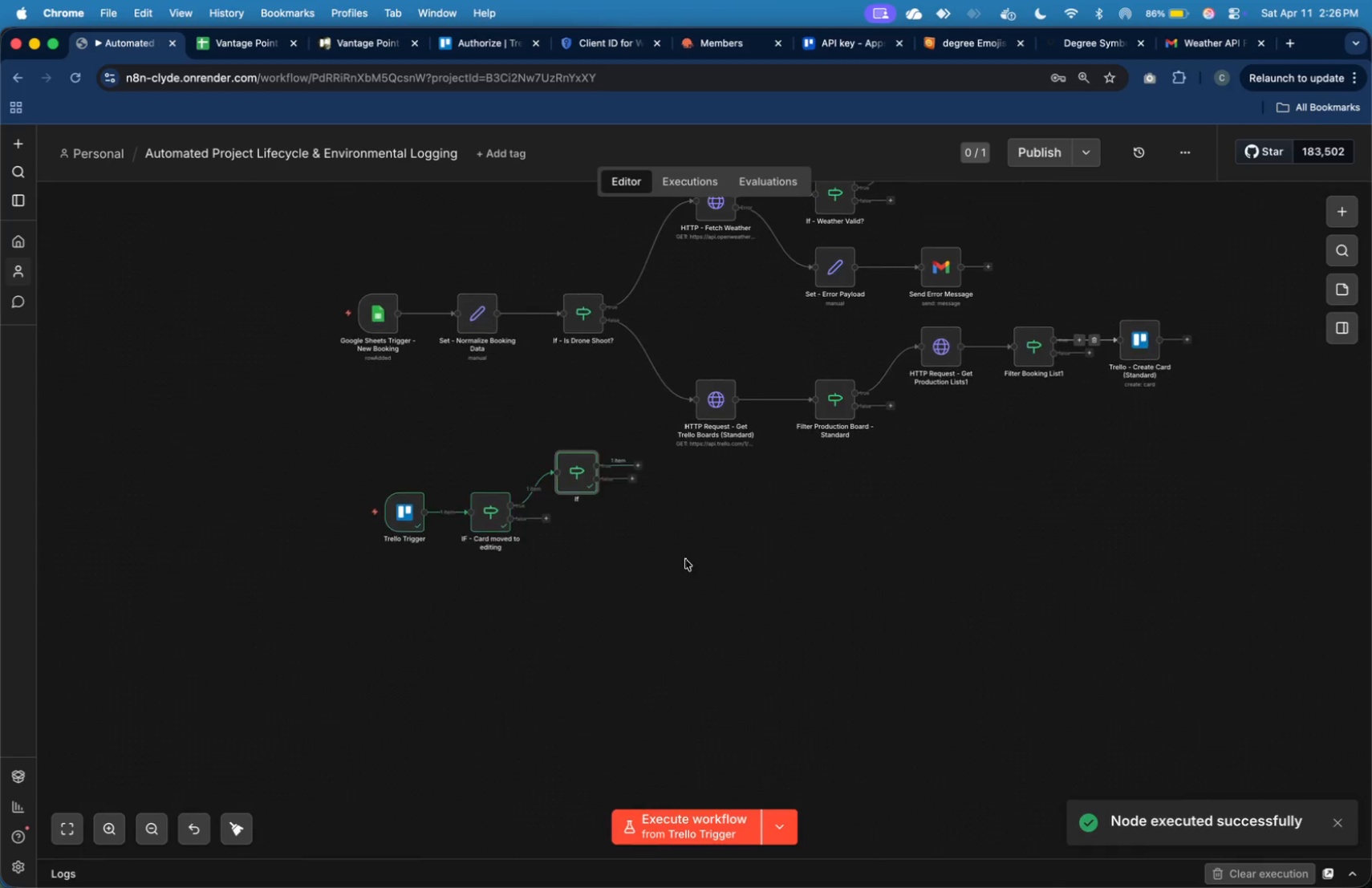 
left_click_drag(start_coordinate=[348, 429], to_coordinate=[668, 581])
 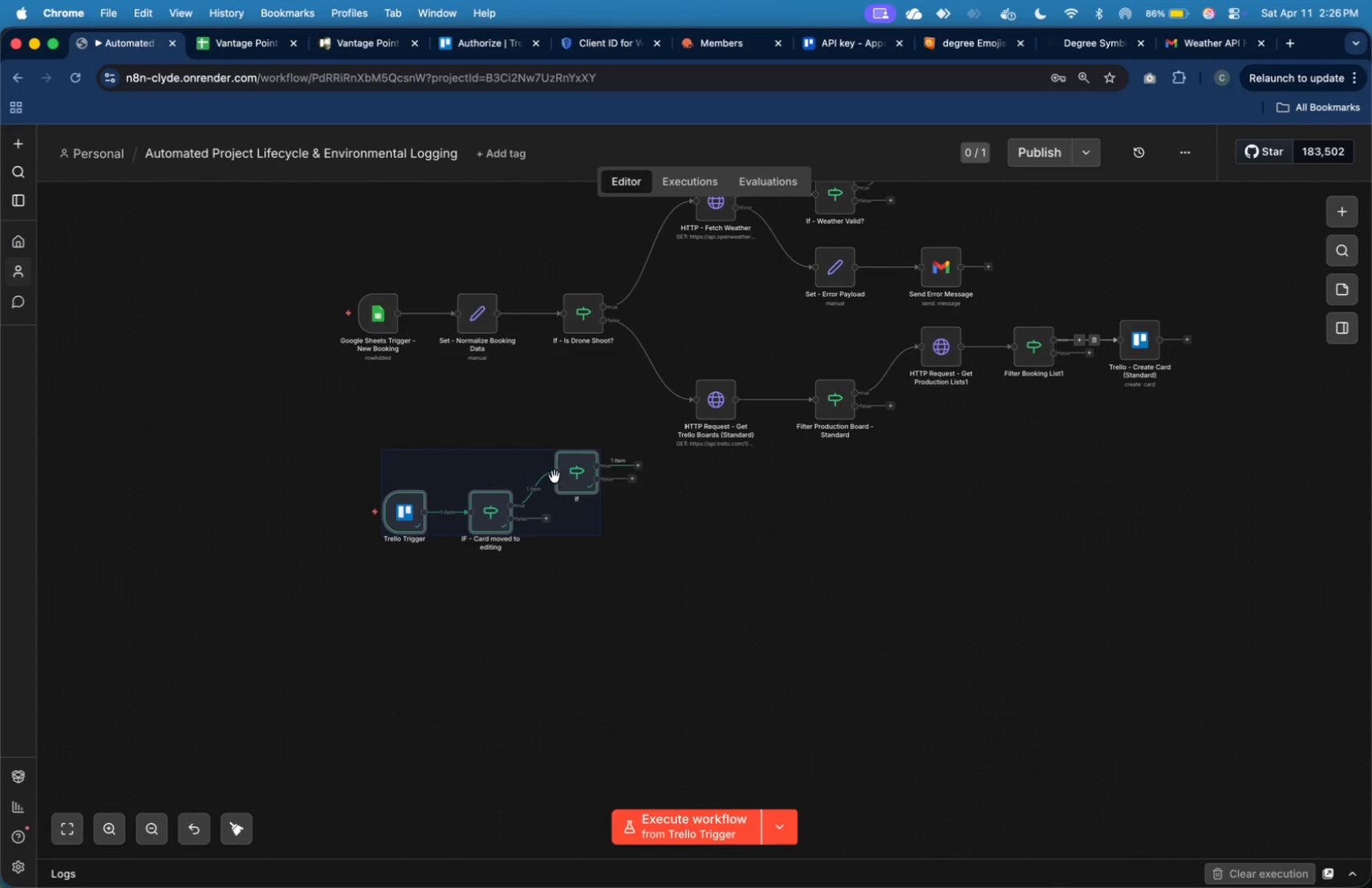 
left_click_drag(start_coordinate=[554, 476], to_coordinate=[543, 519])
 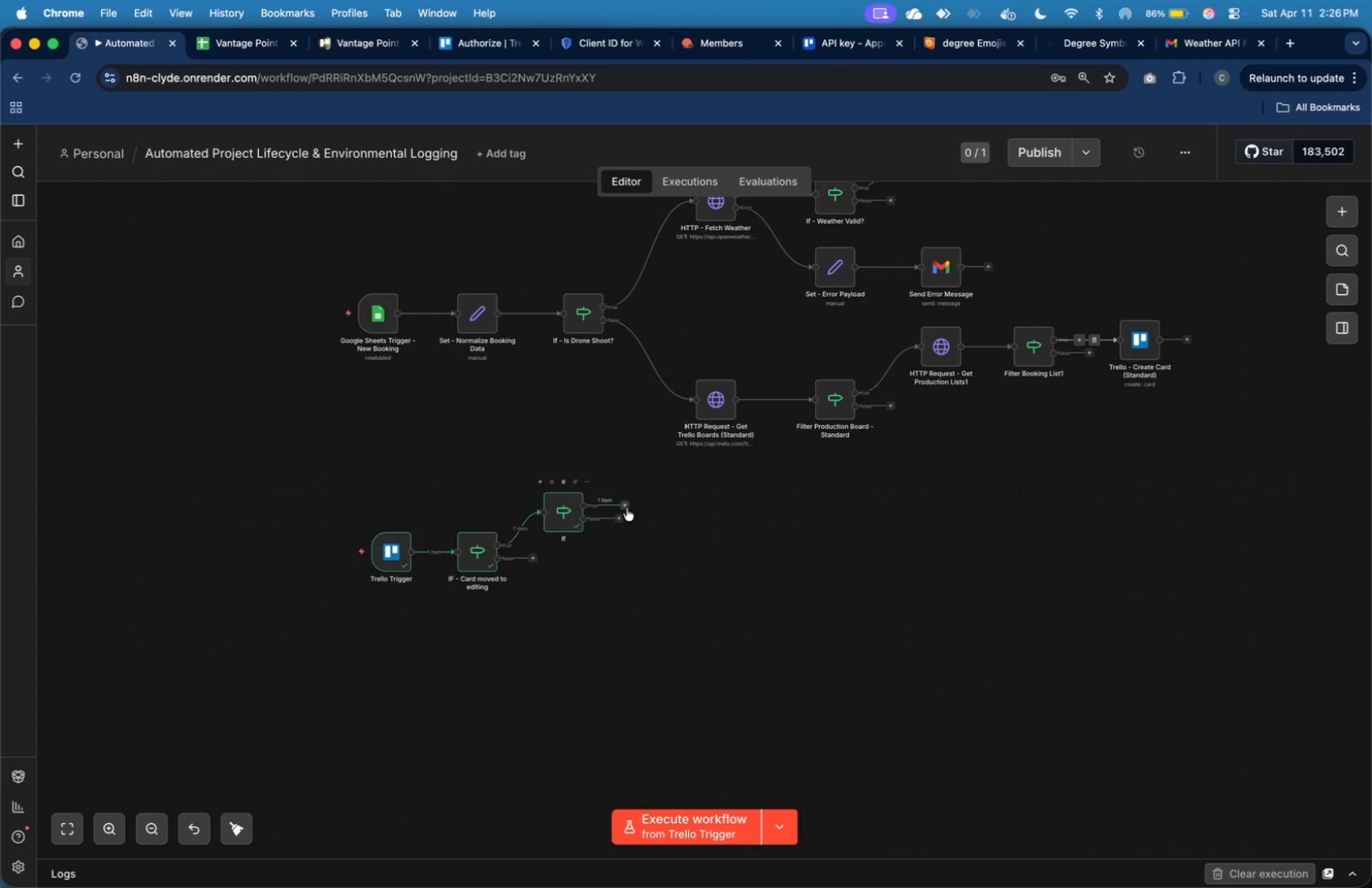 
left_click([627, 508])
 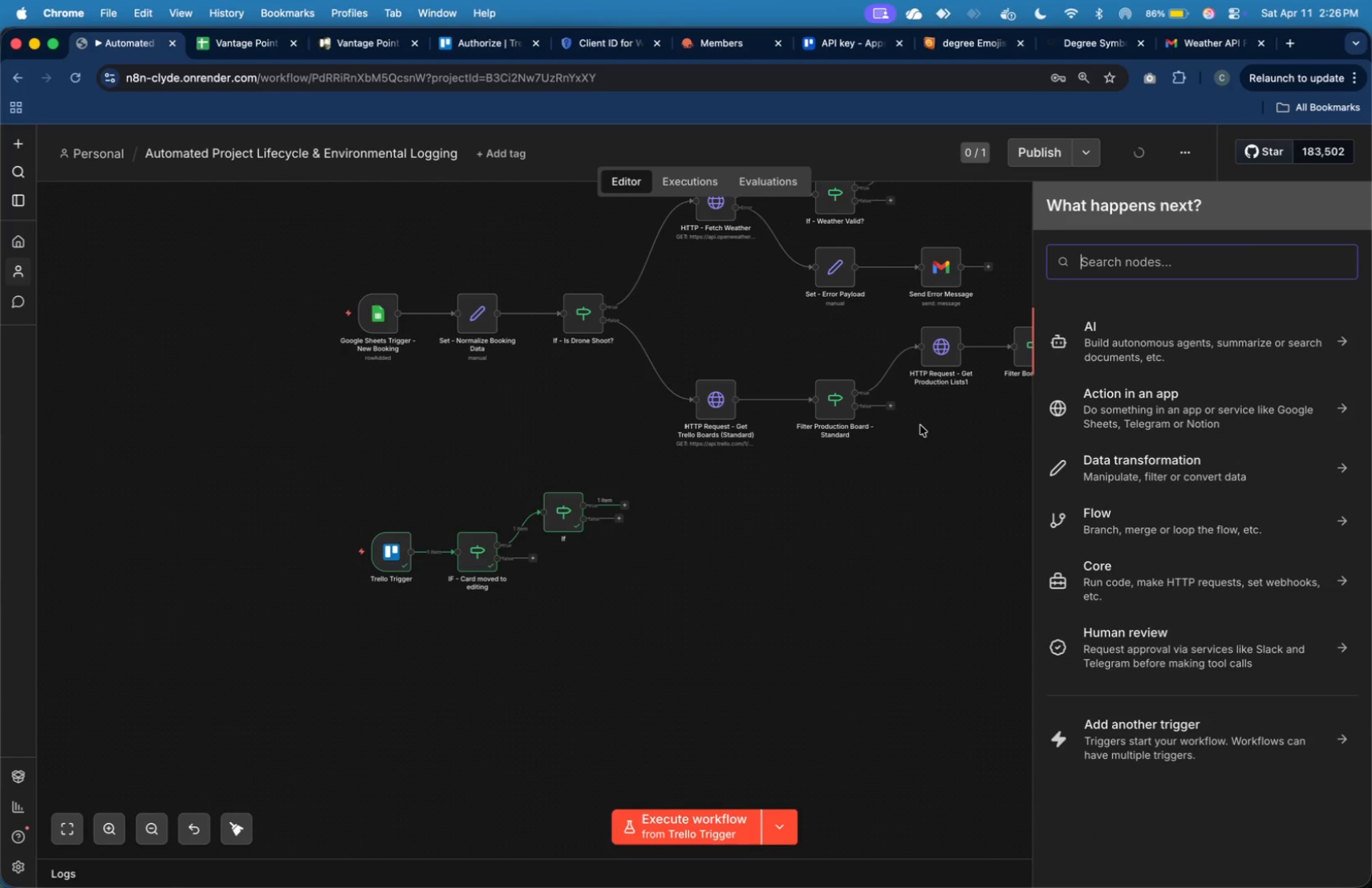 
type(shee)
 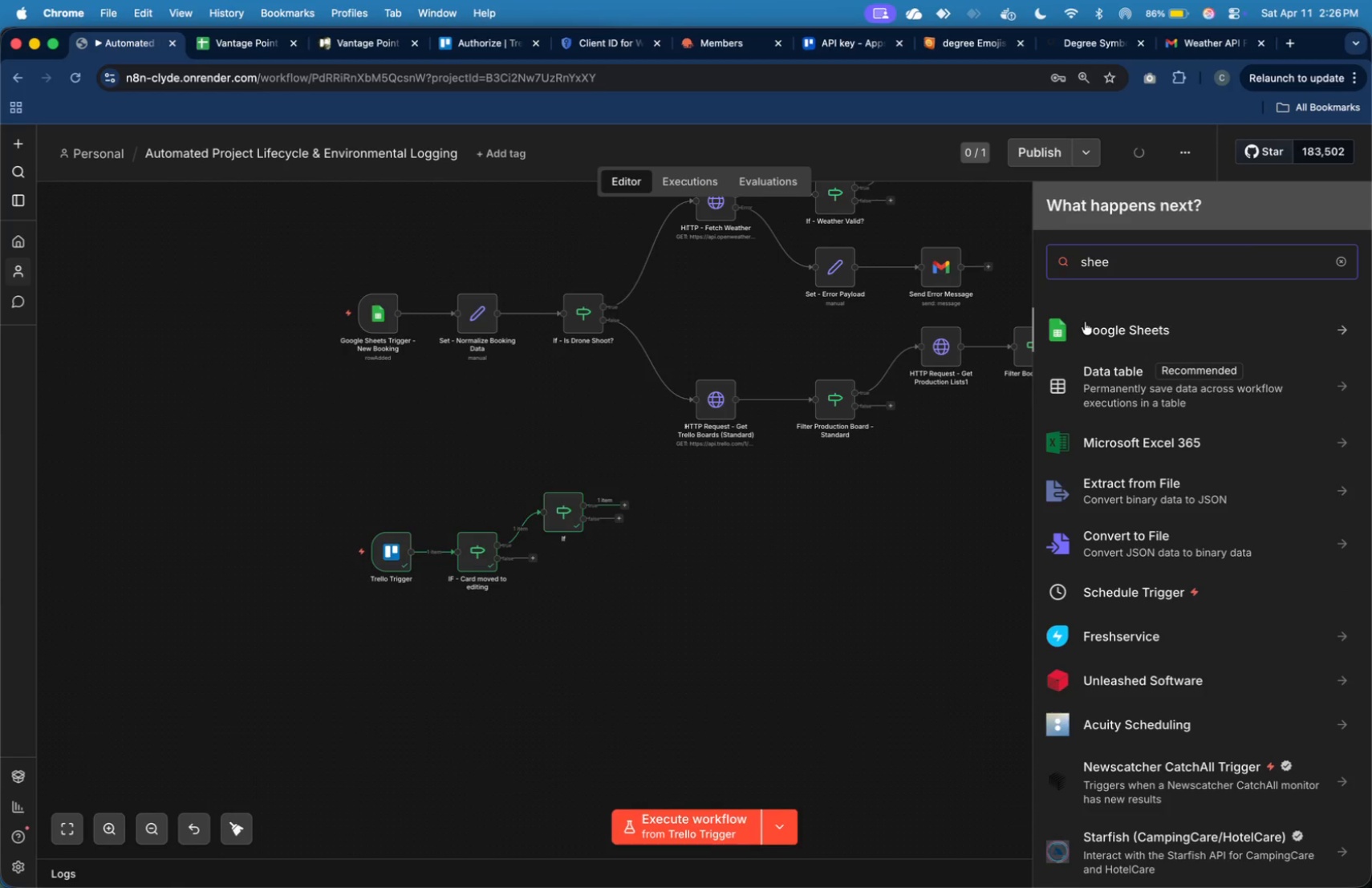 
left_click([1085, 322])
 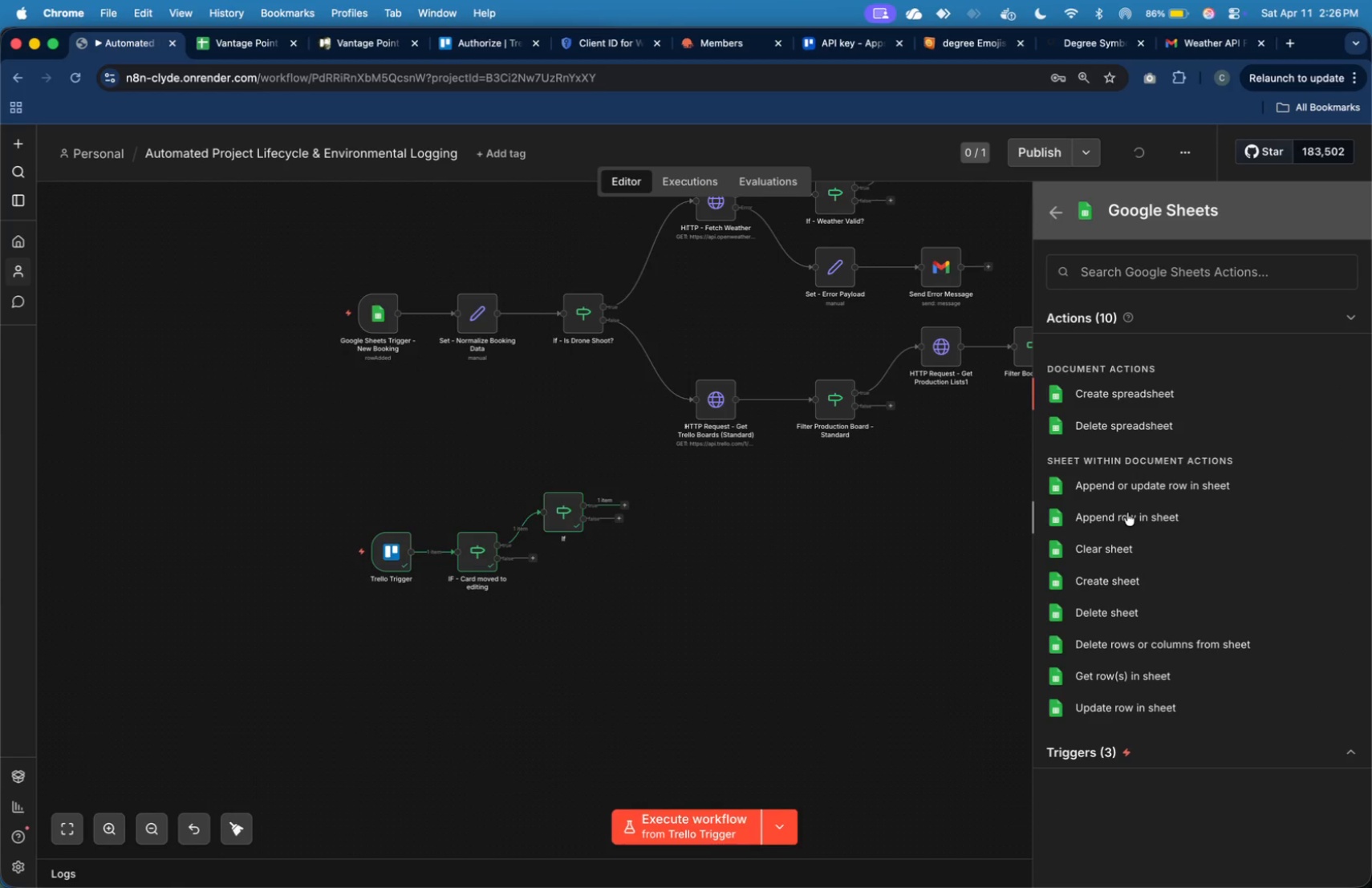 
wait(8.58)
 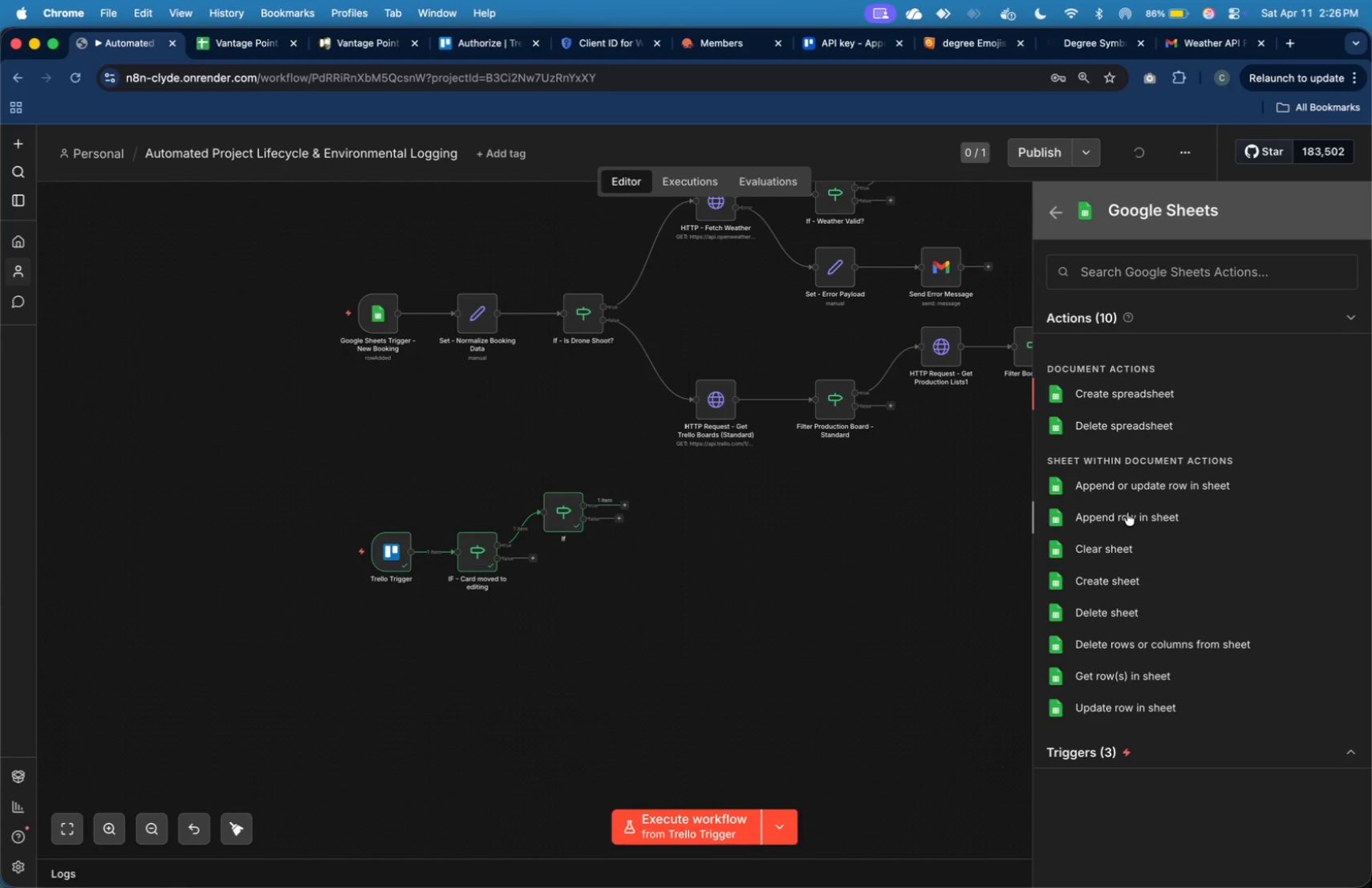 
left_click([692, 264])
 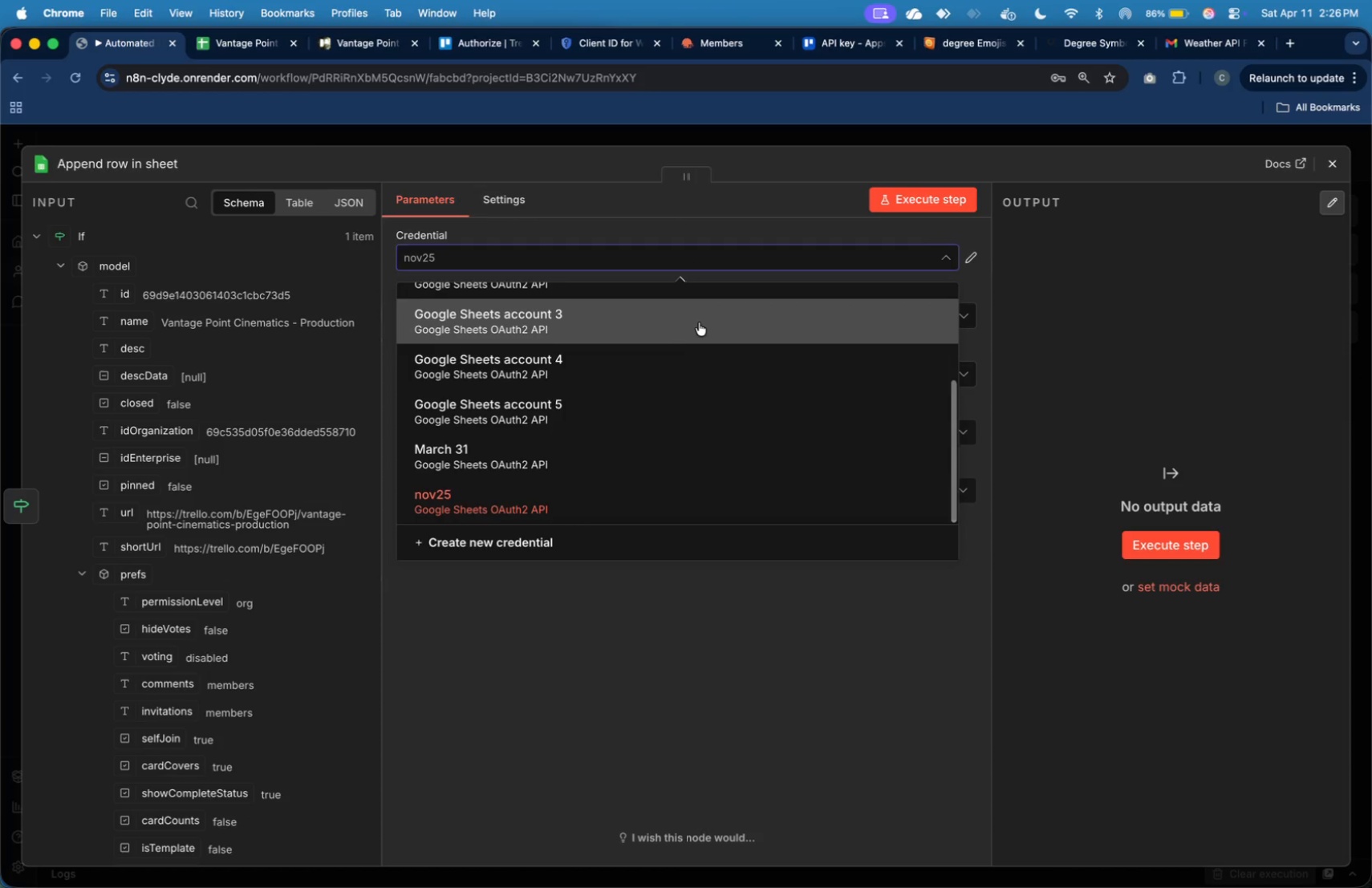 
scroll: coordinate [700, 300], scroll_direction: up, amount: 50.0
 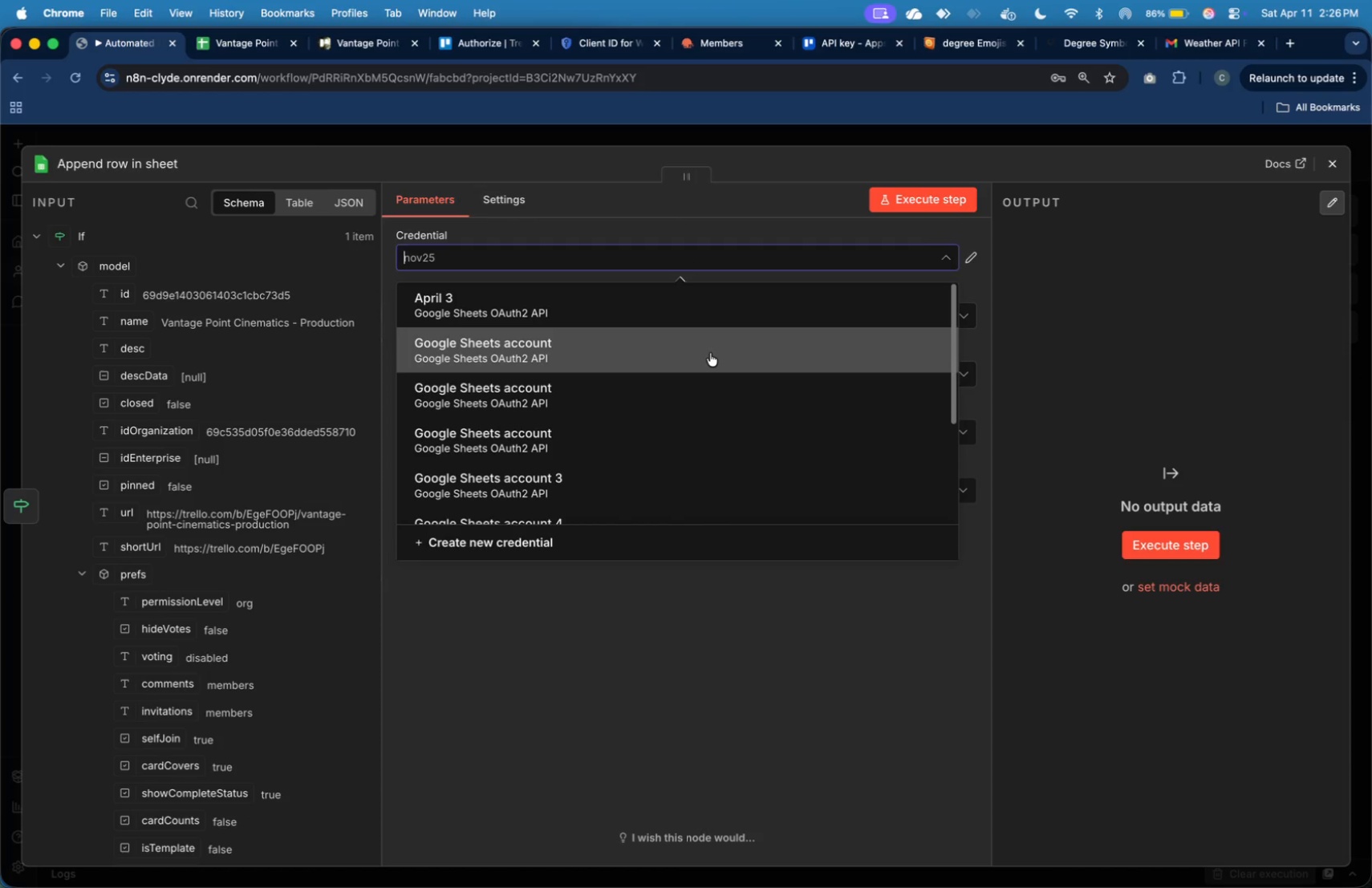 
scroll: coordinate [710, 354], scroll_direction: down, amount: 40.0
 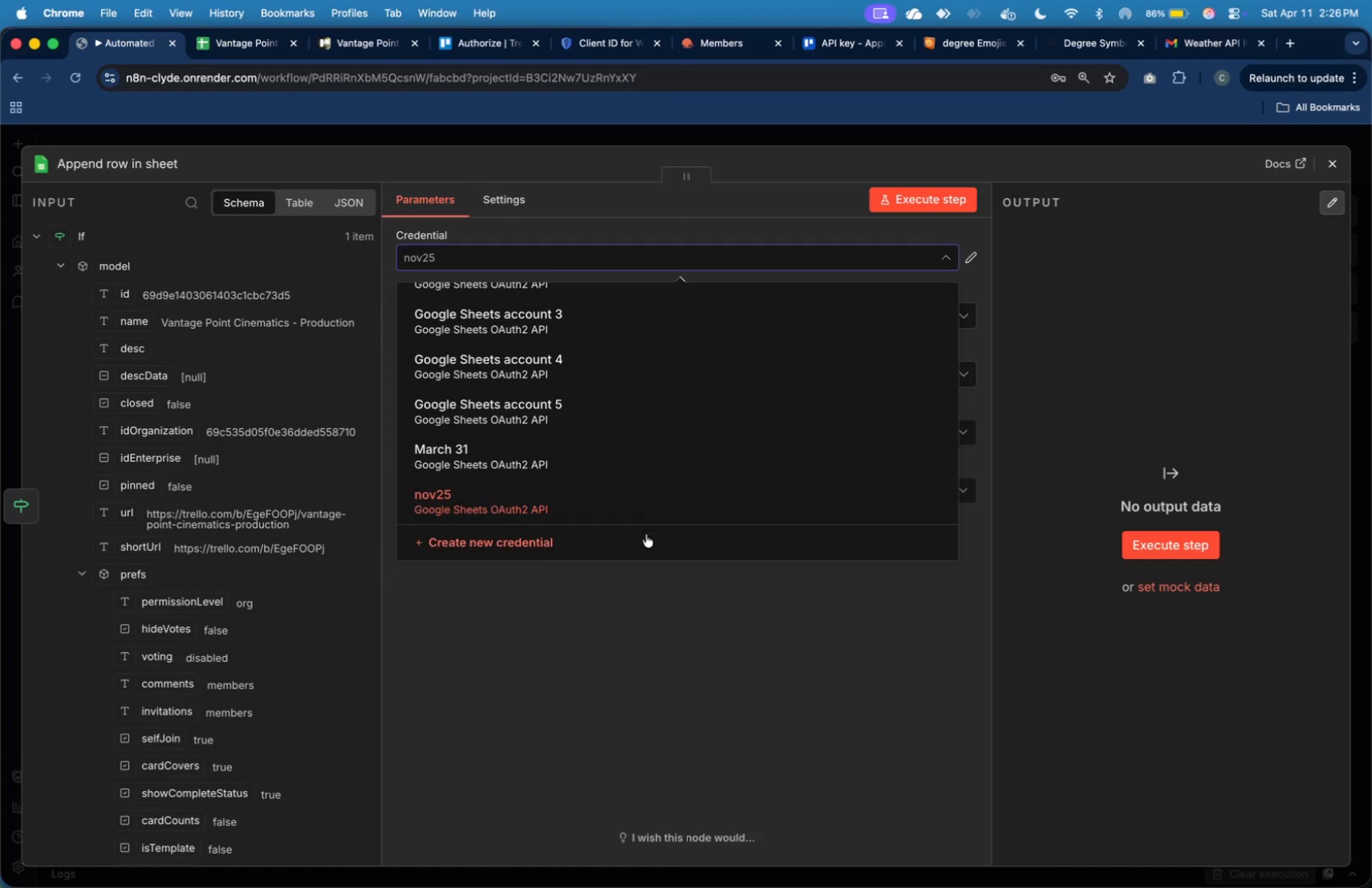 
left_click([644, 539])
 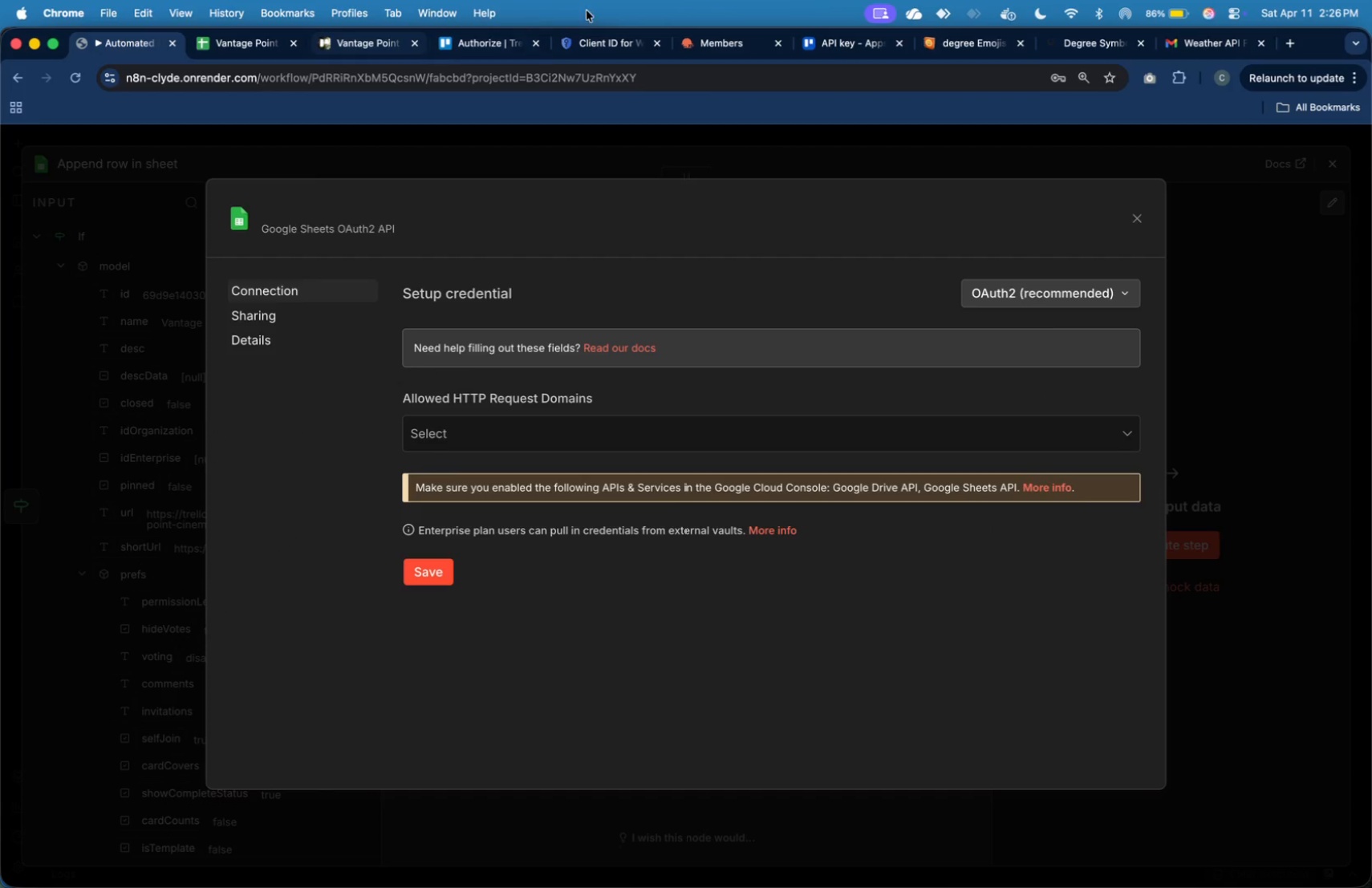 
left_click([595, 47])
 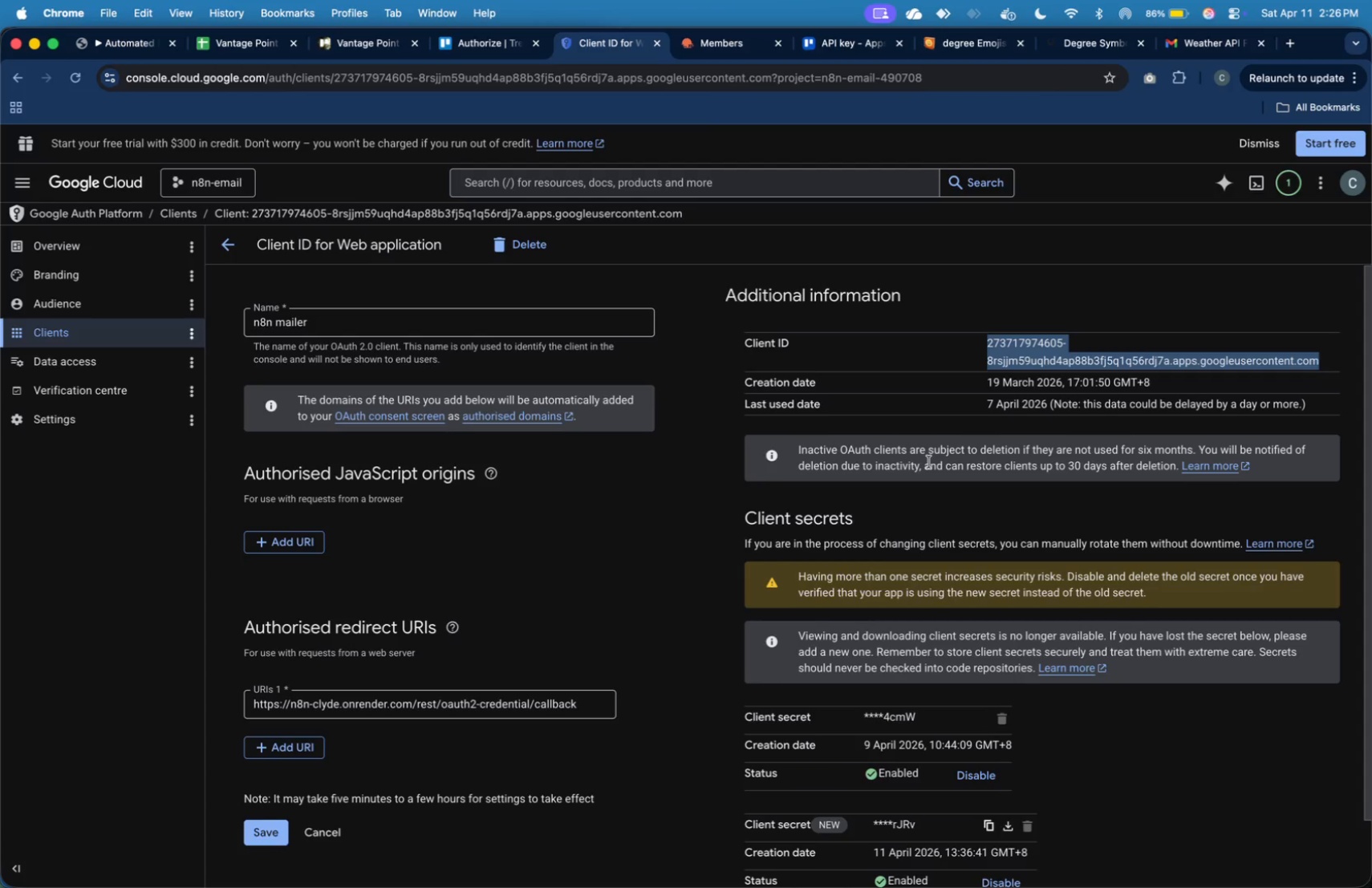 
scroll: coordinate [931, 461], scroll_direction: down, amount: 23.0
 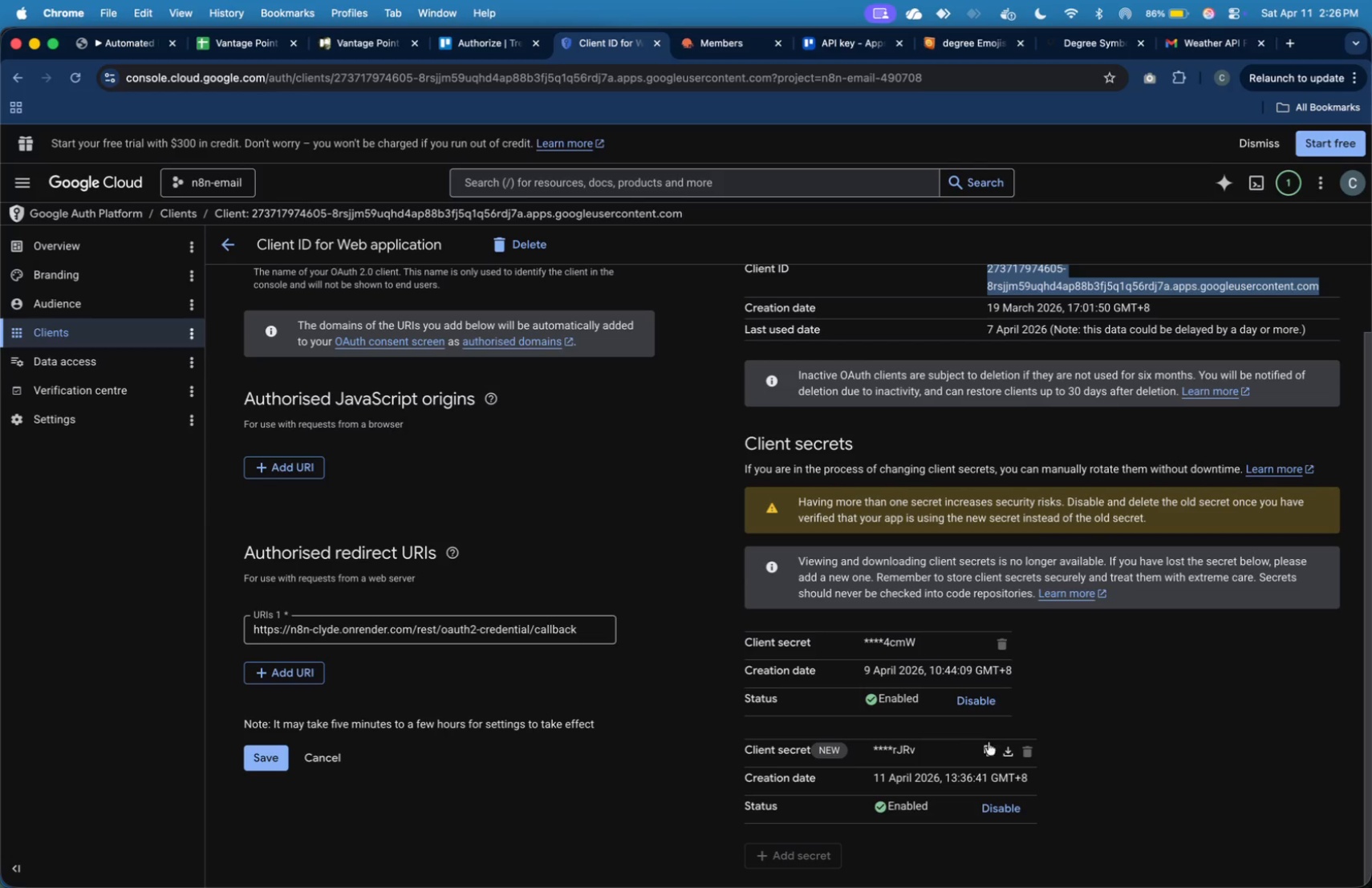 
left_click([985, 751])
 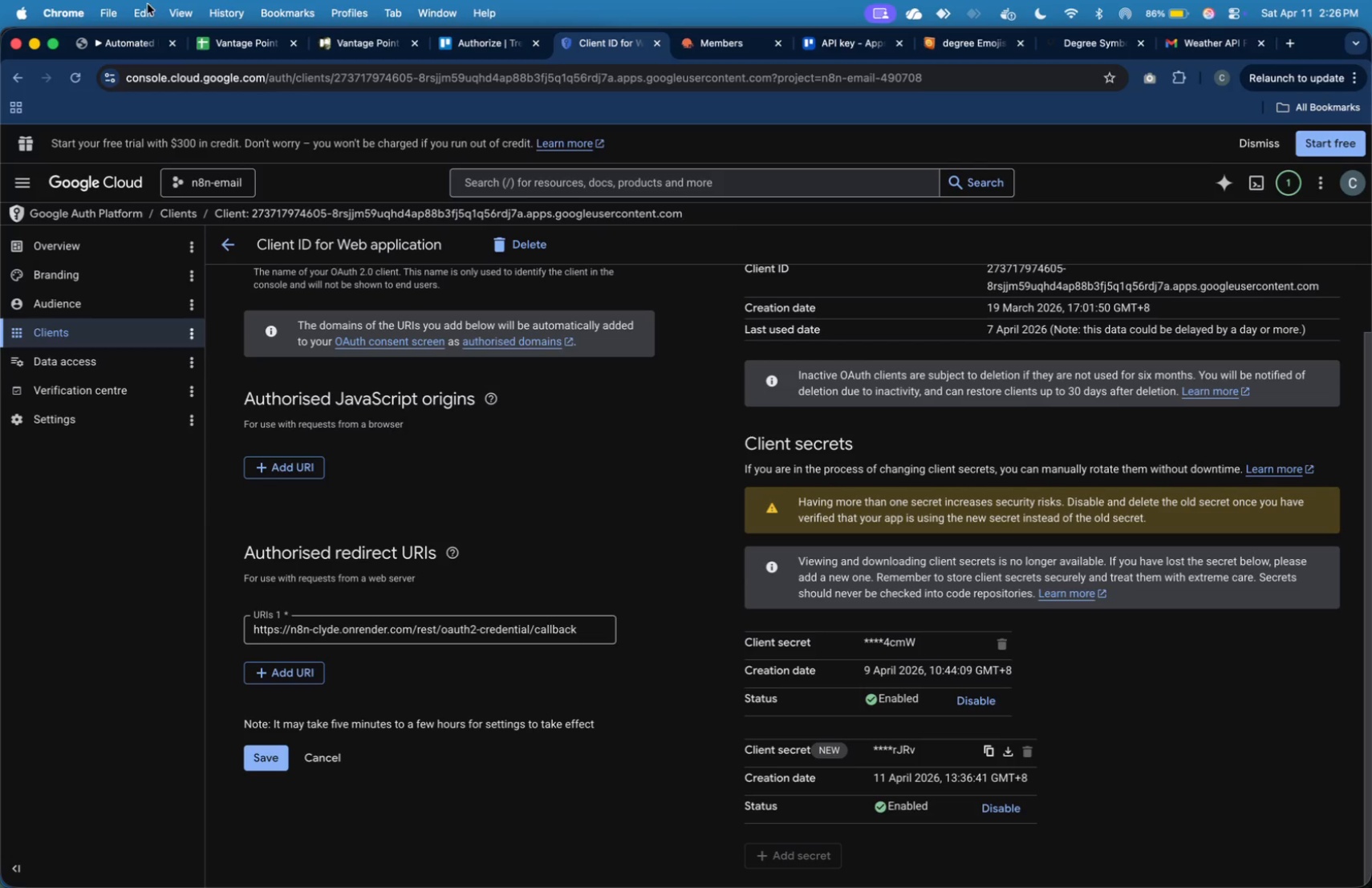 
left_click([122, 51])
 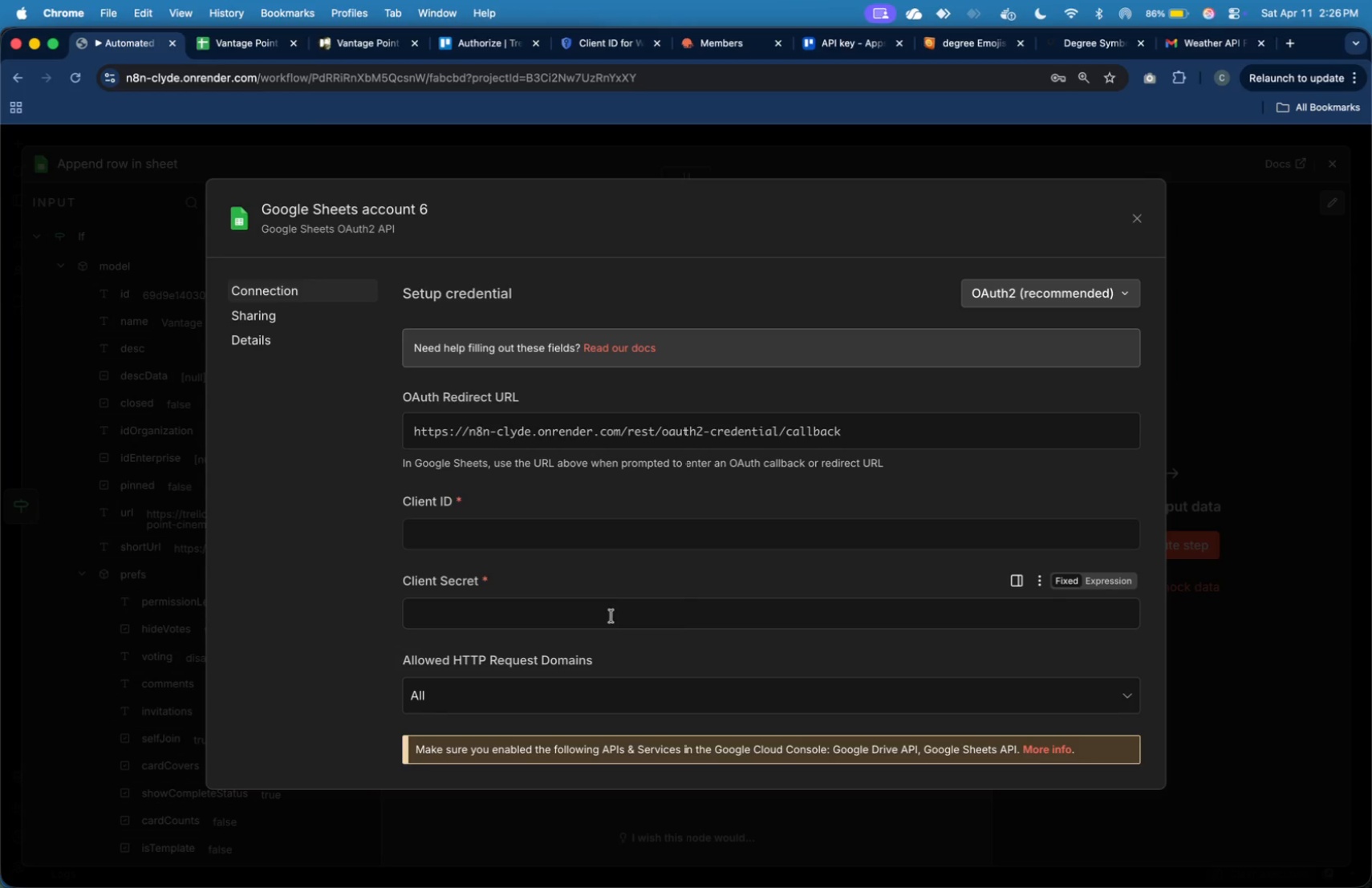 
hold_key(key=CommandLeft, duration=0.64)
 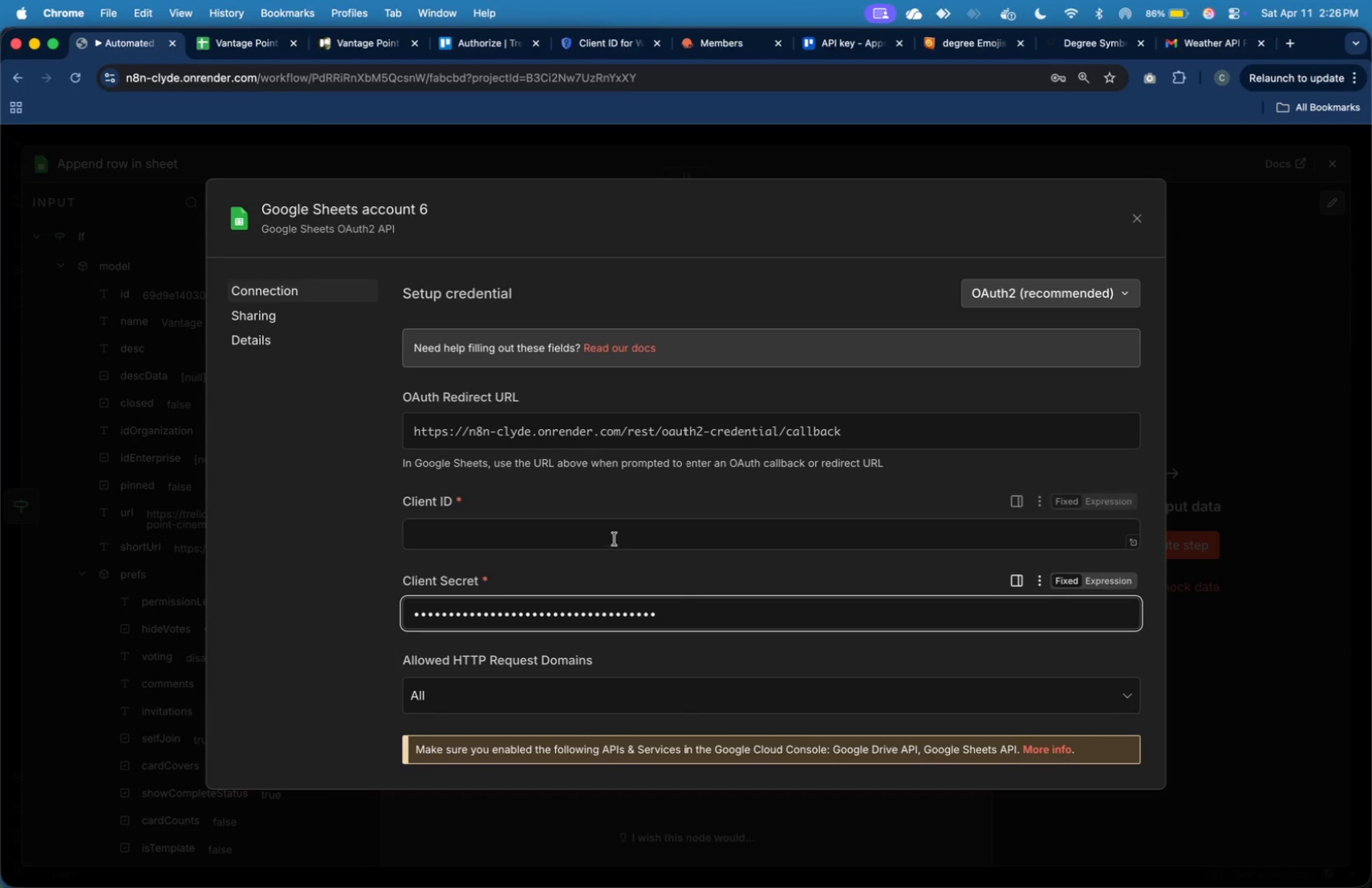 
left_click([615, 537])
 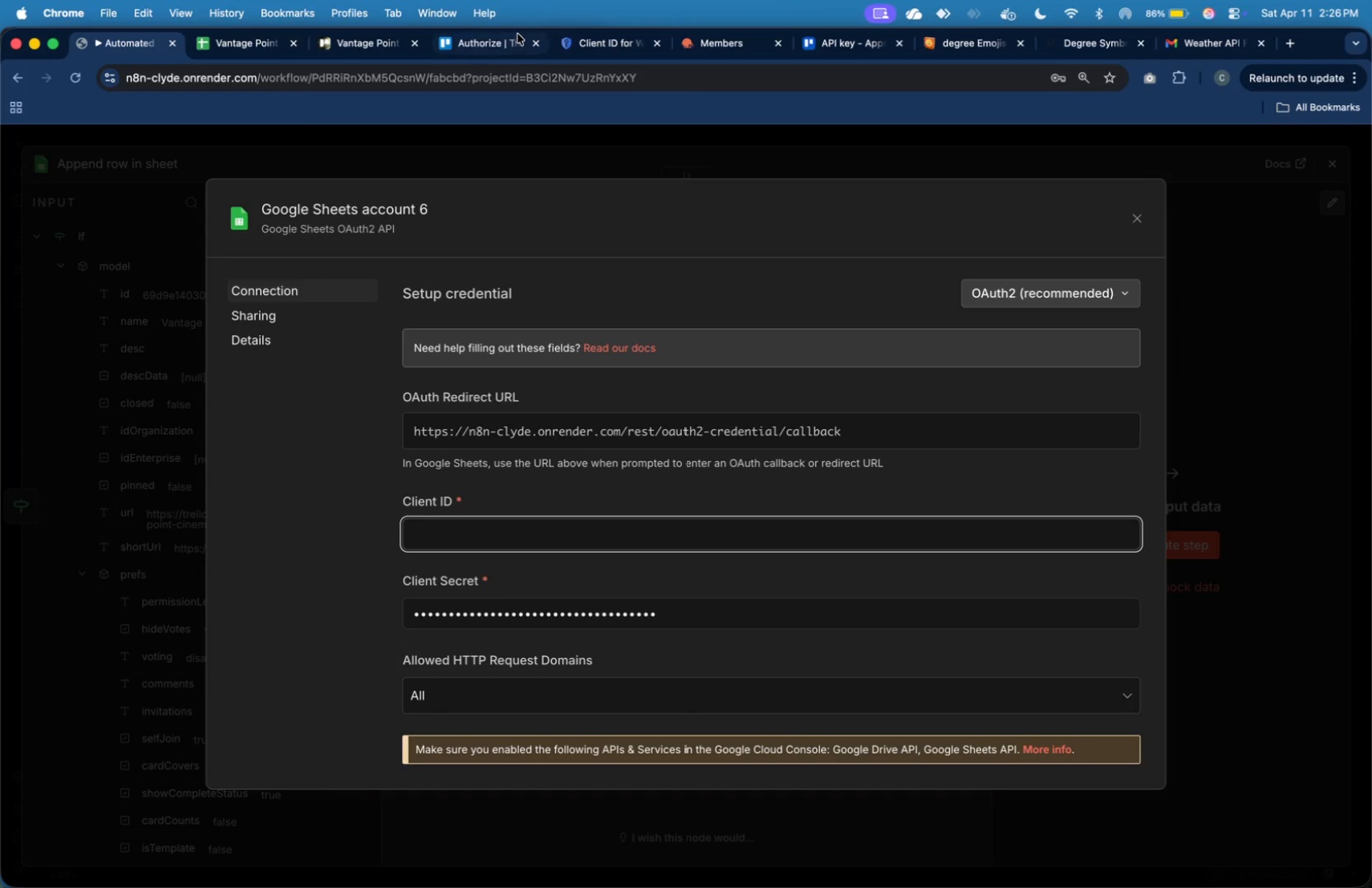 
left_click([517, 34])
 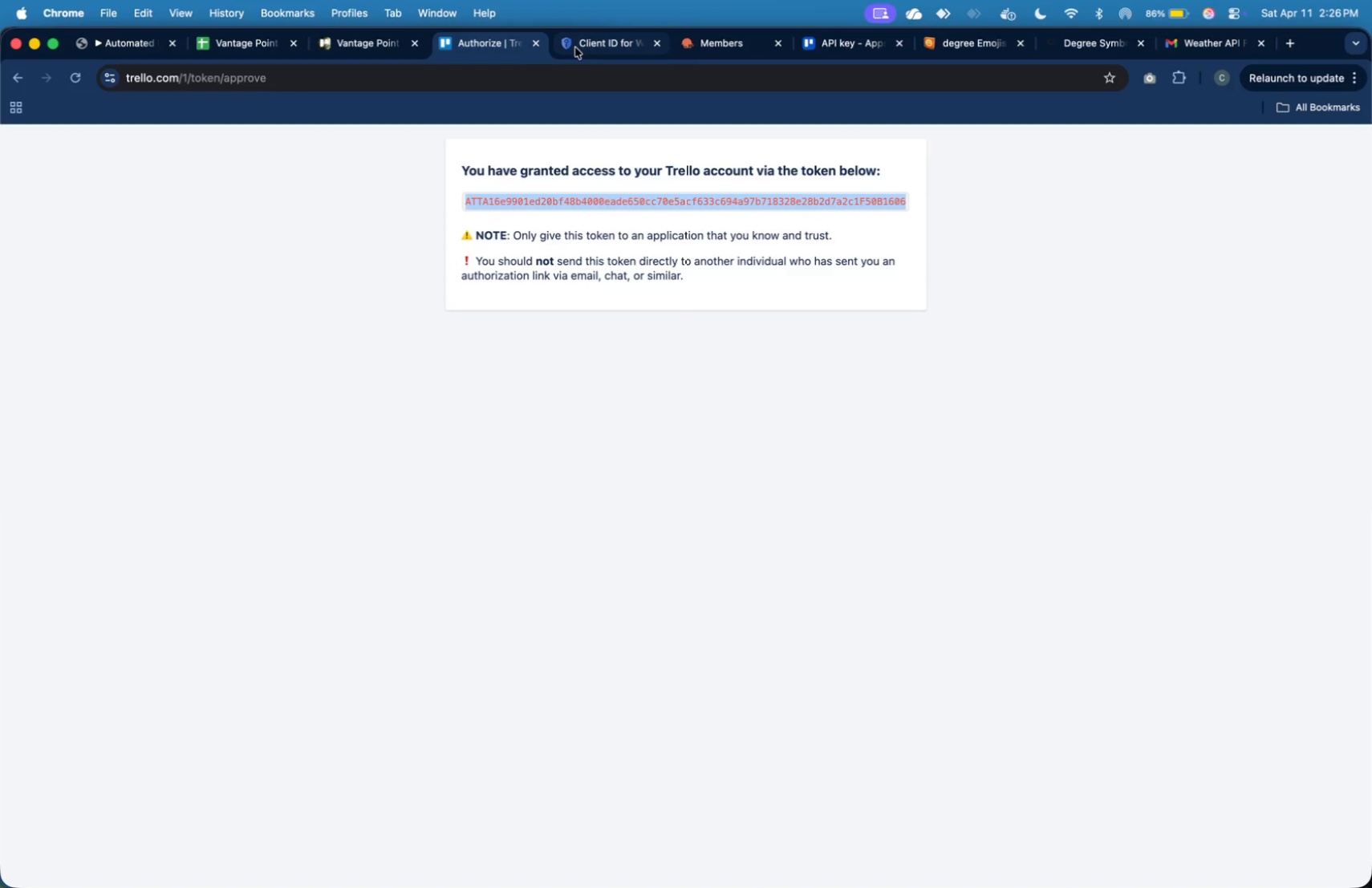 
left_click([575, 47])
 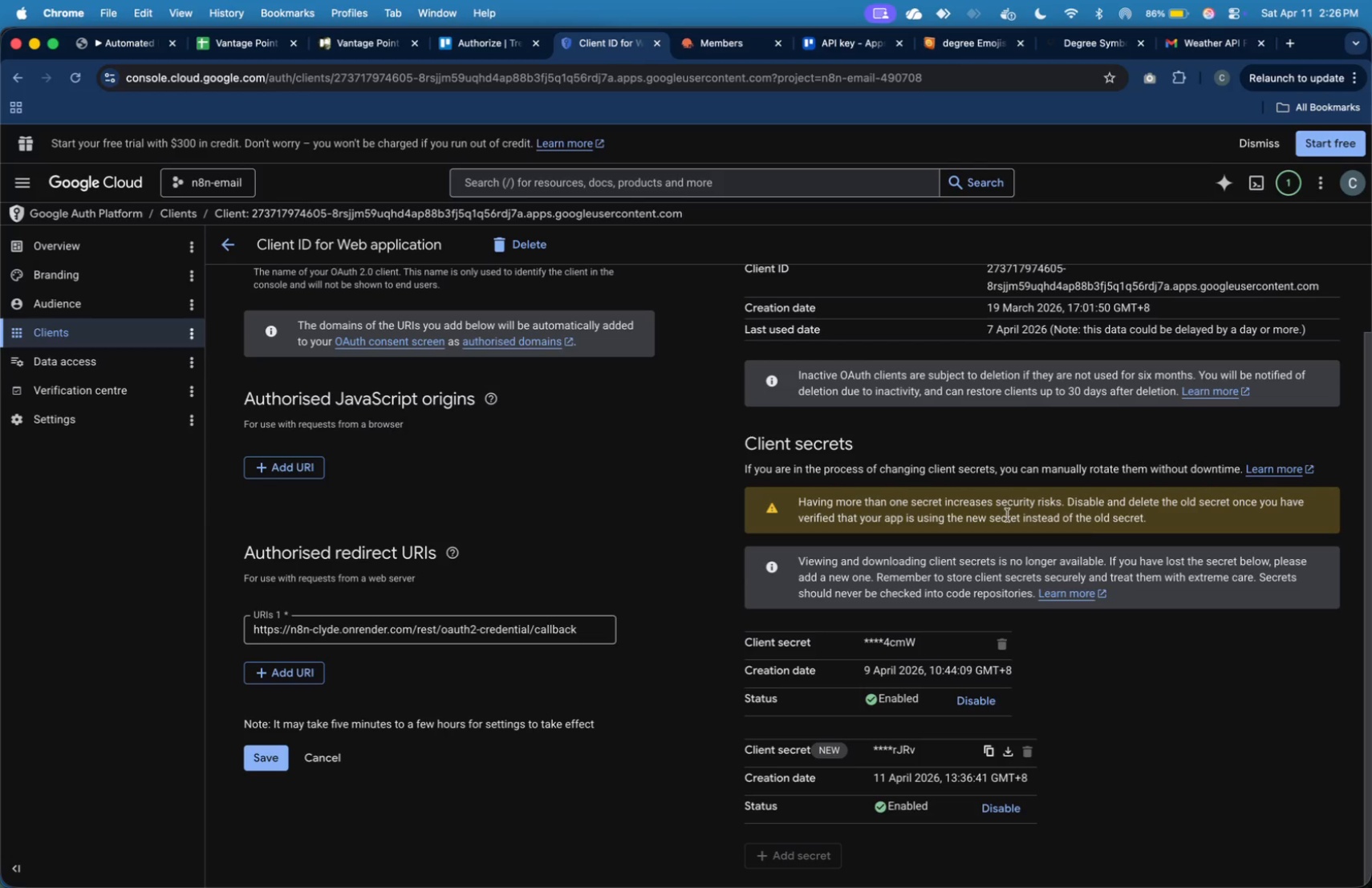 
scroll: coordinate [1080, 373], scroll_direction: up, amount: 2.0
 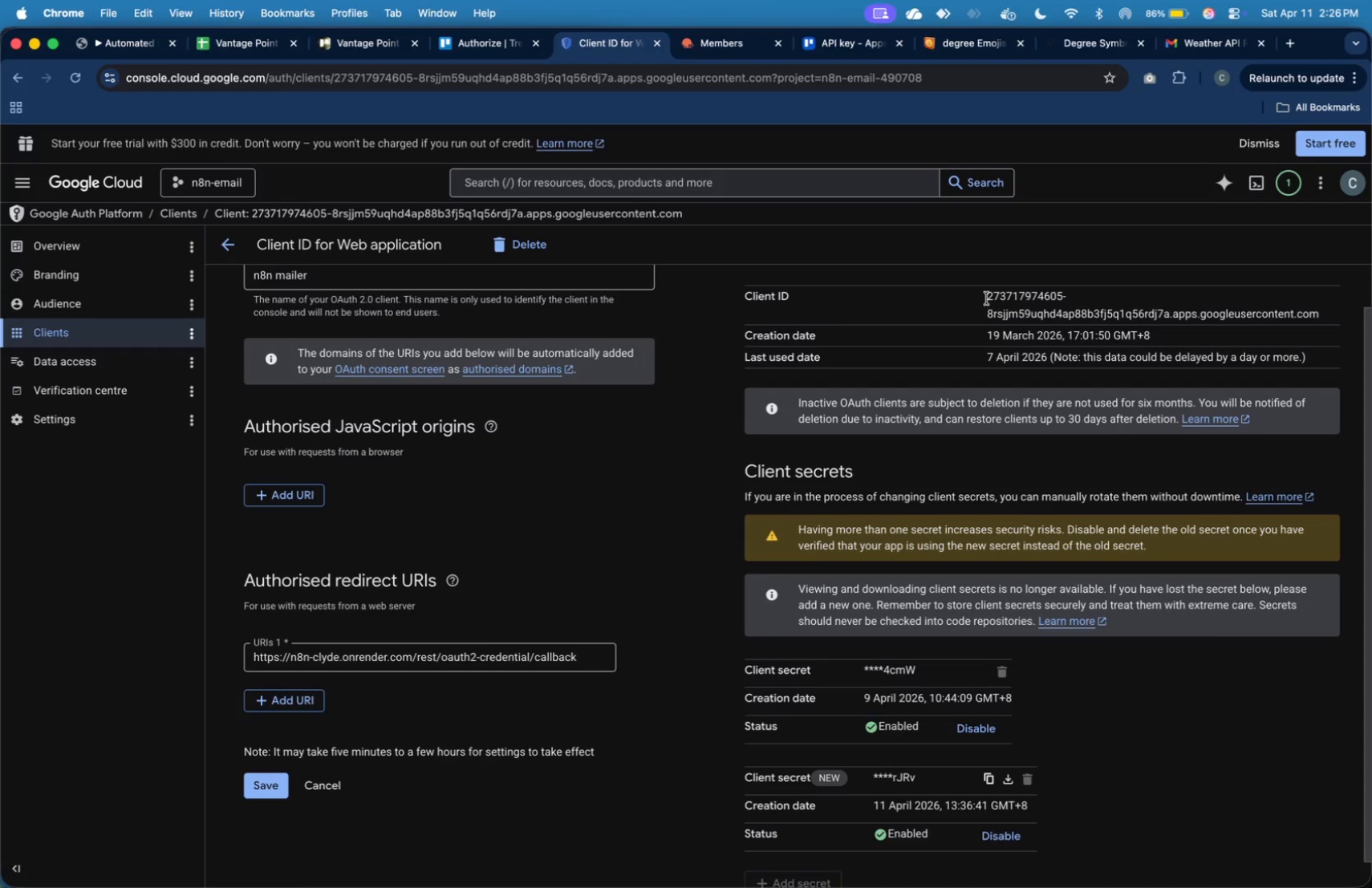 
left_click_drag(start_coordinate=[988, 298], to_coordinate=[1323, 310])
 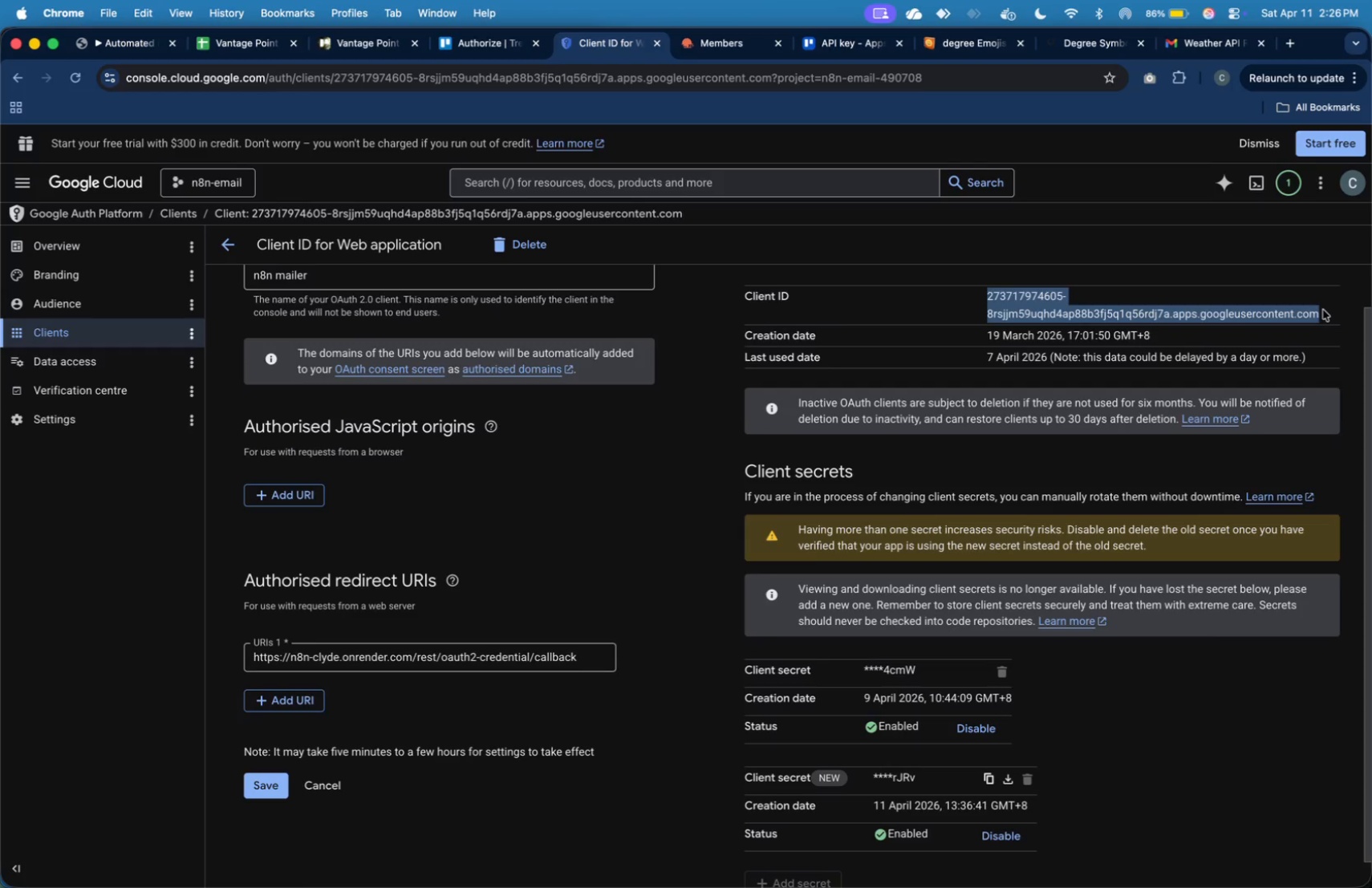 
key(Meta+C)
 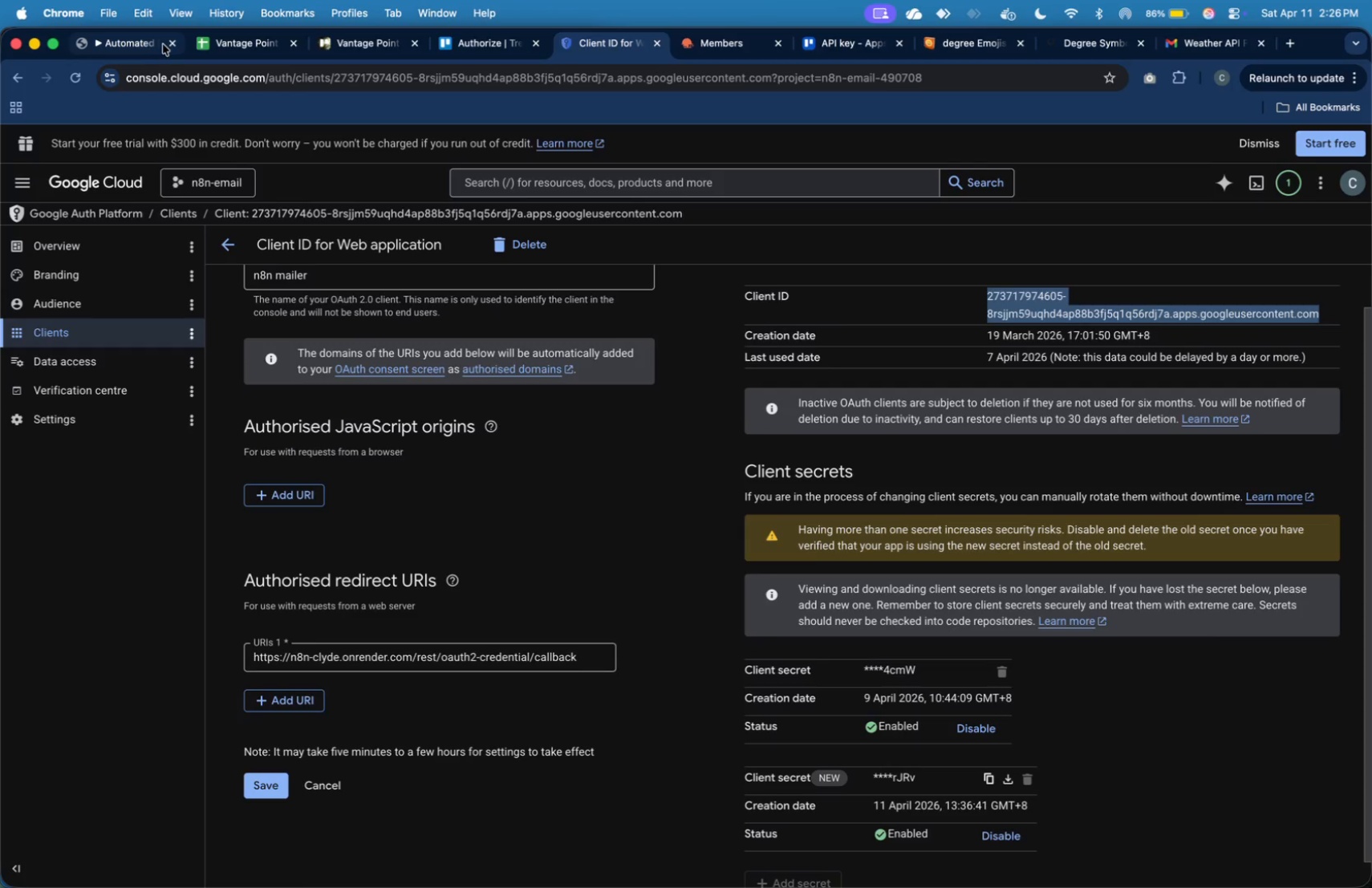 
left_click([138, 46])
 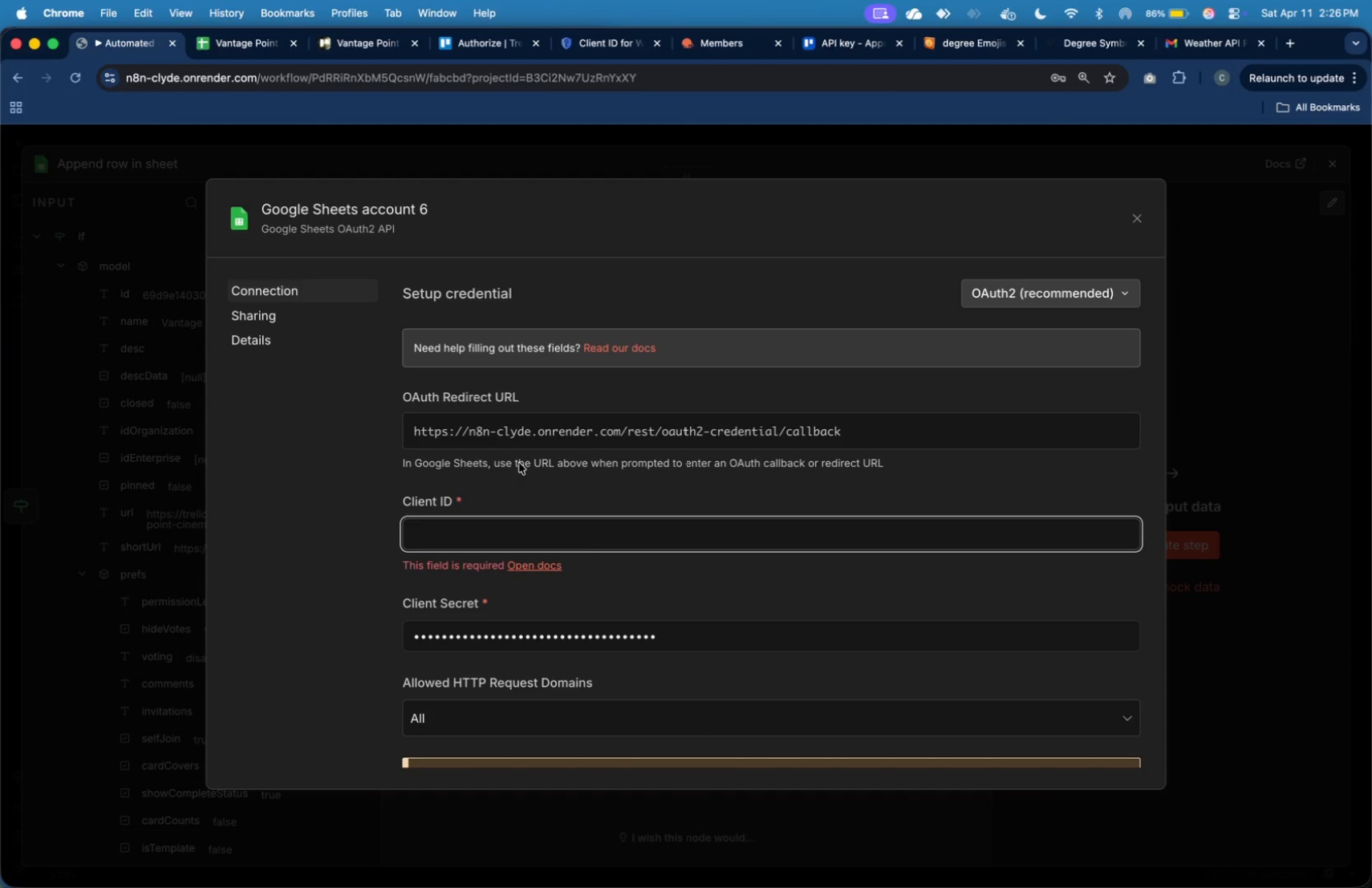 
key(Meta+V)
 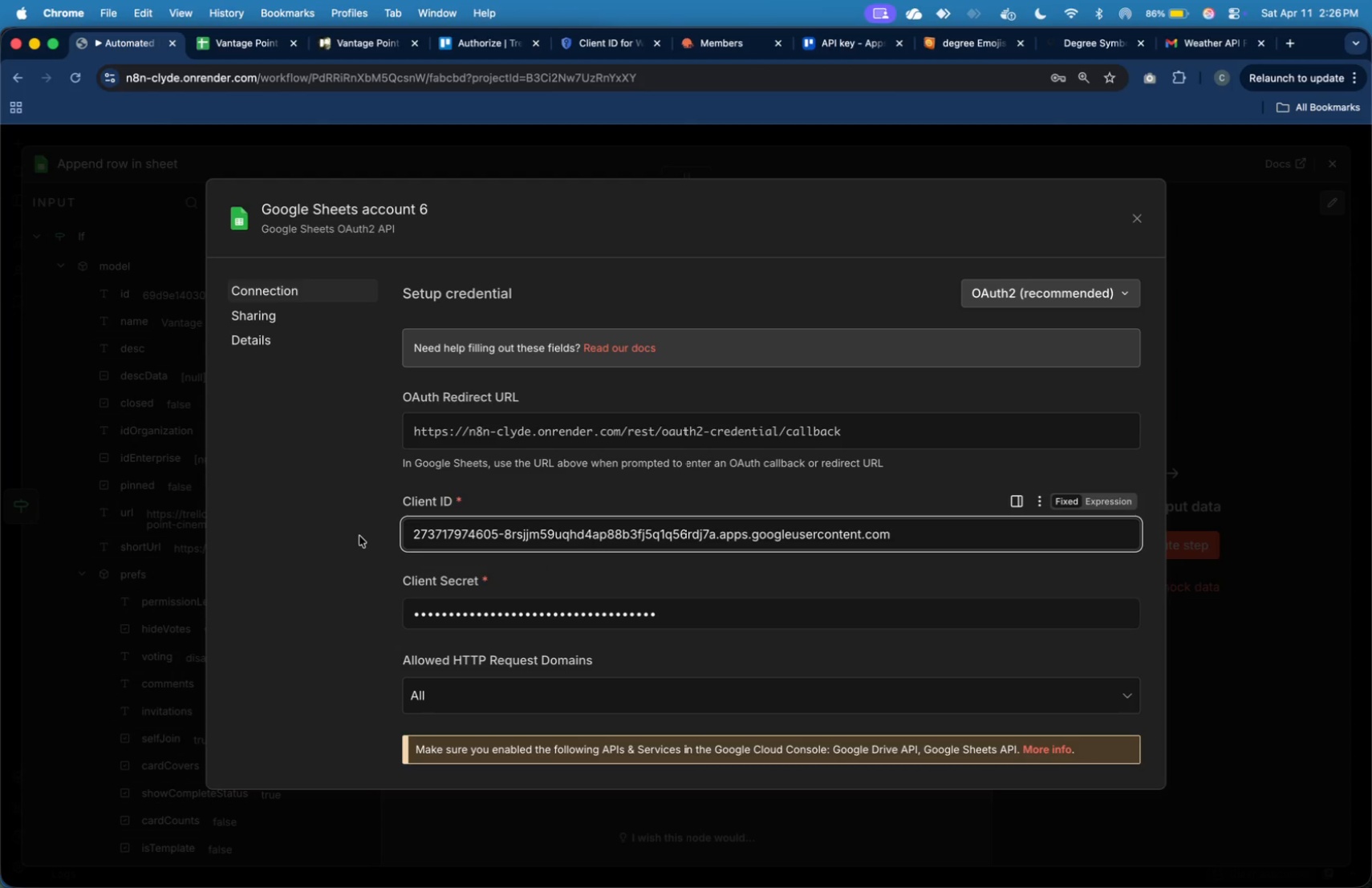 
left_click([359, 536])
 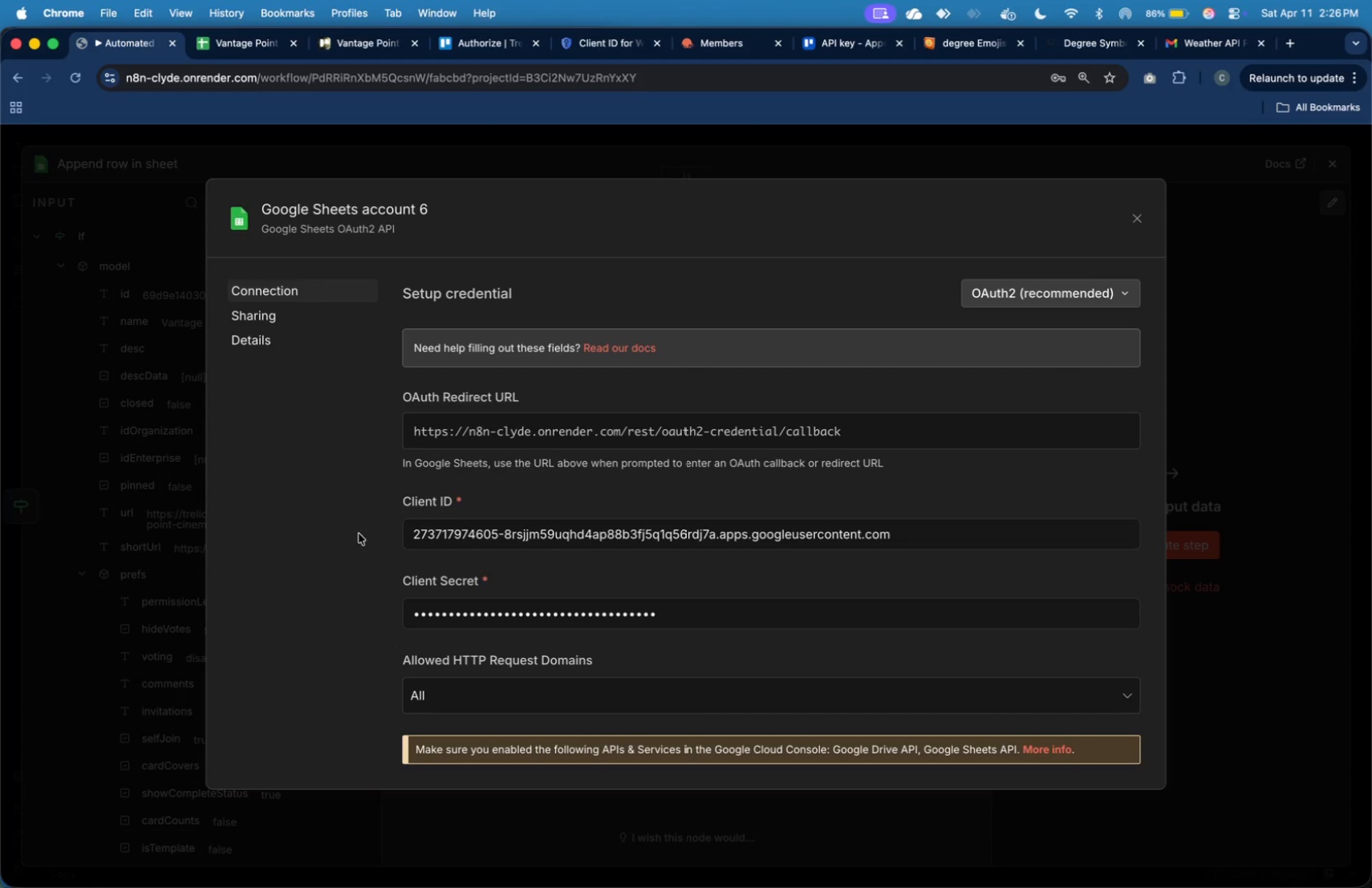 
wait(7.49)
 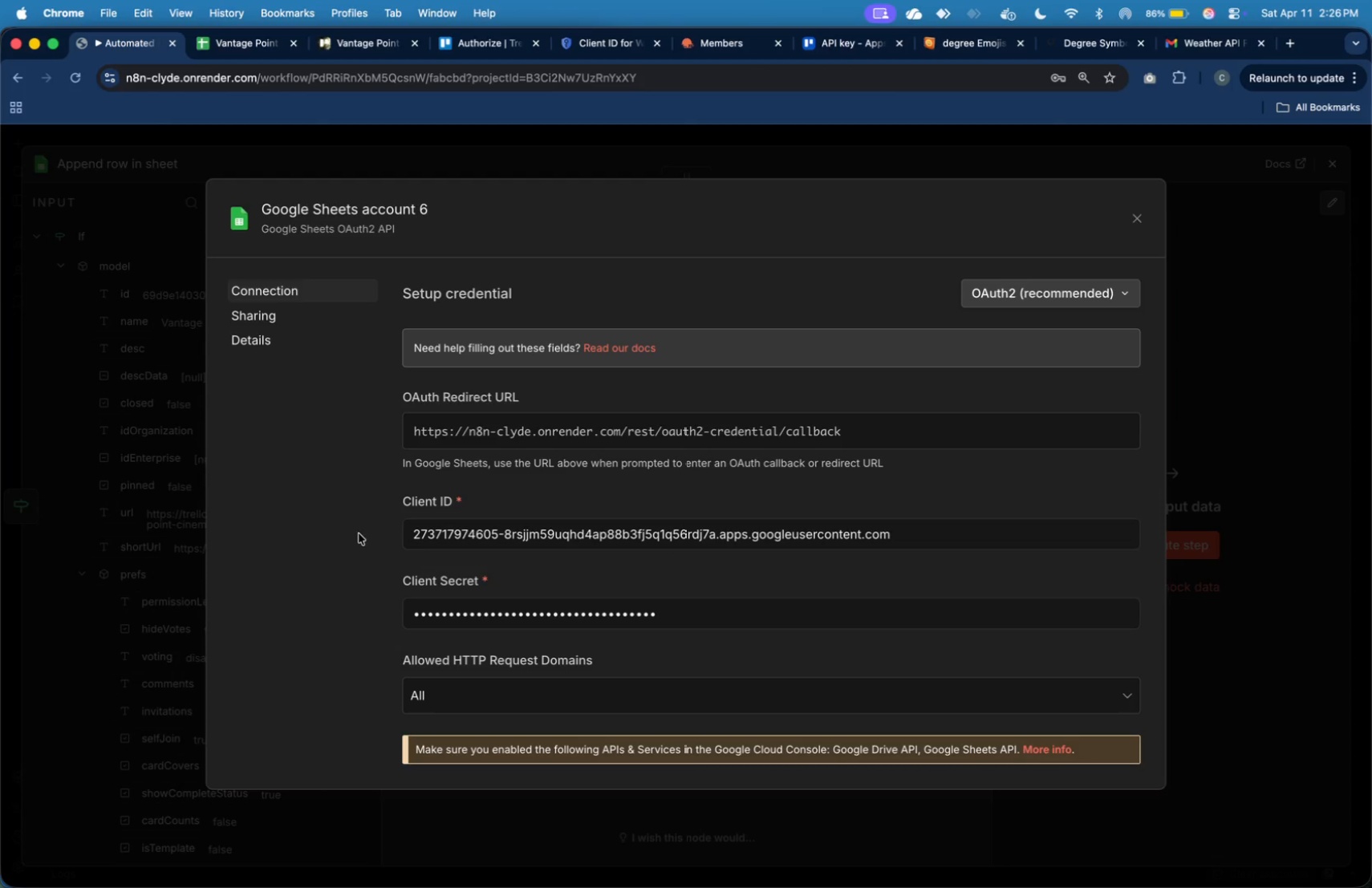 
scroll: coordinate [823, 608], scroll_direction: down, amount: 17.0
 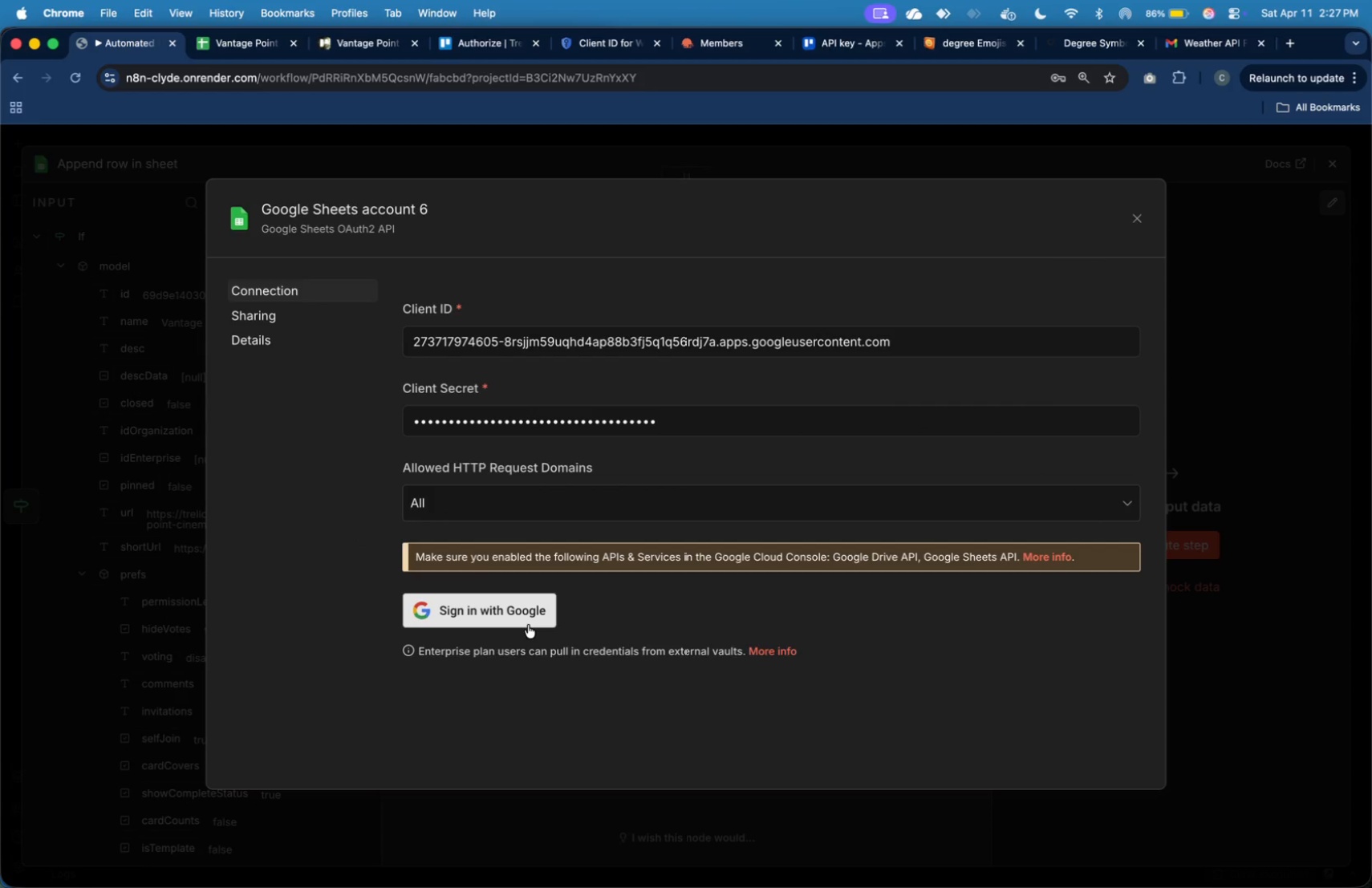 
scroll: coordinate [458, 438], scroll_direction: up, amount: 28.0
 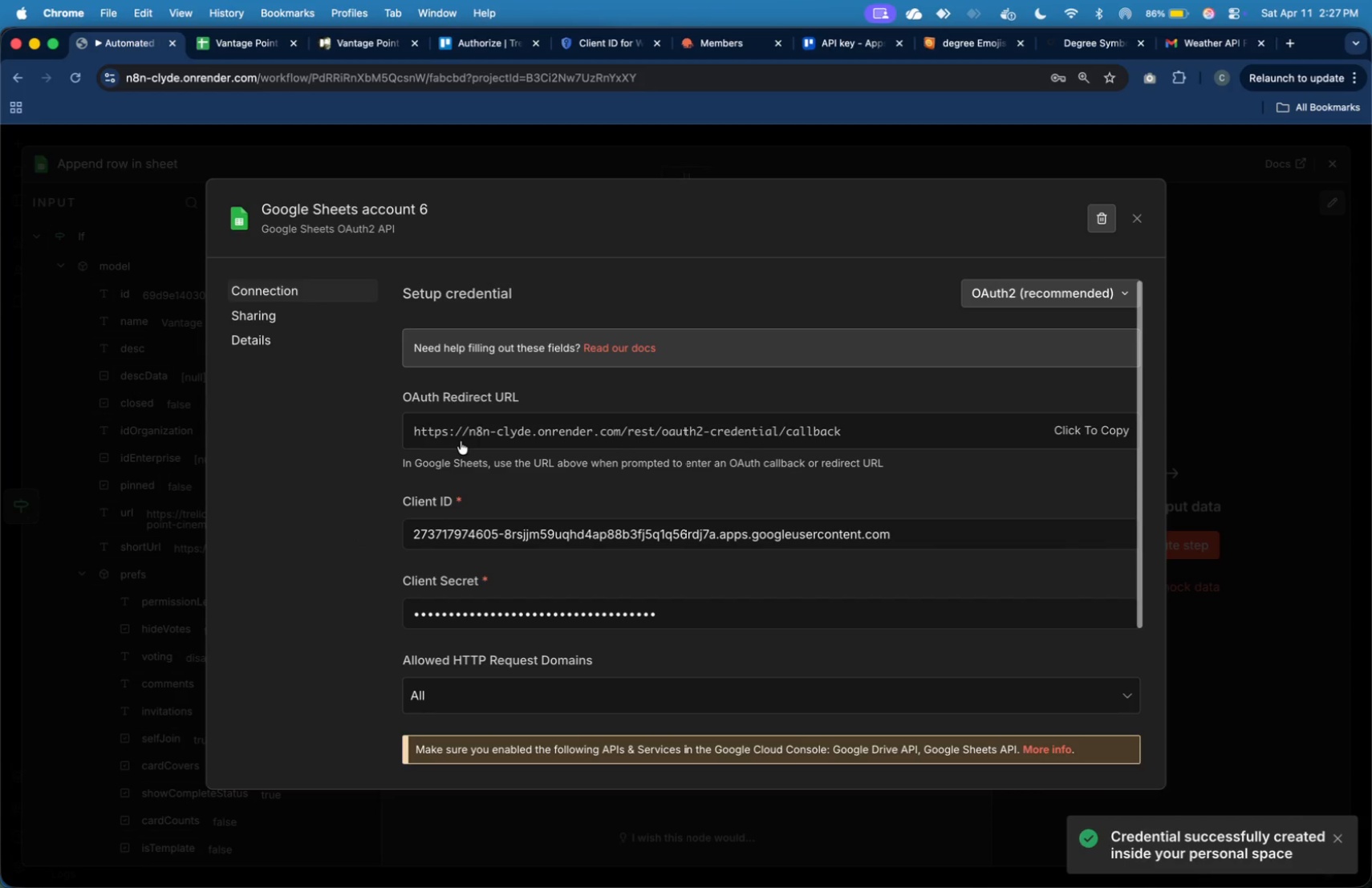 
scroll: coordinate [461, 440], scroll_direction: down, amount: 24.0